 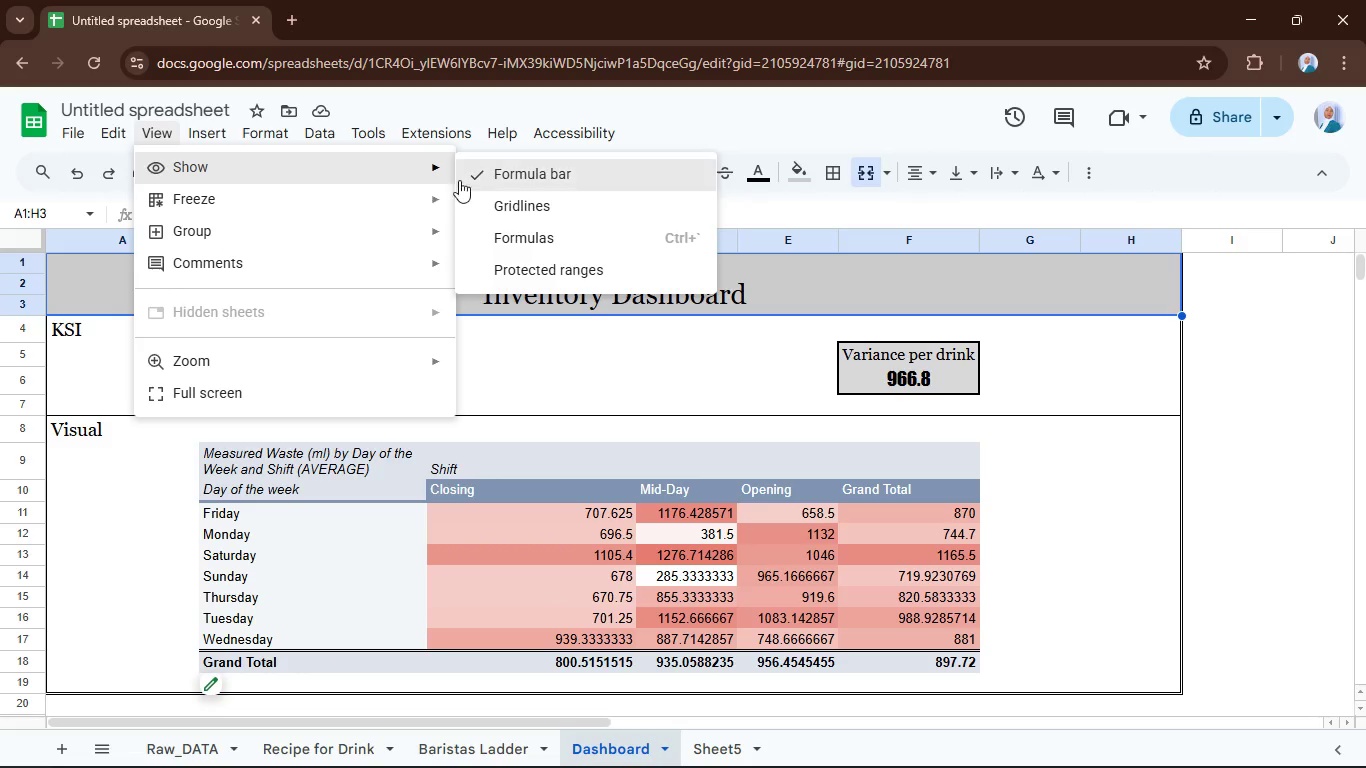 
left_click([686, 354])
 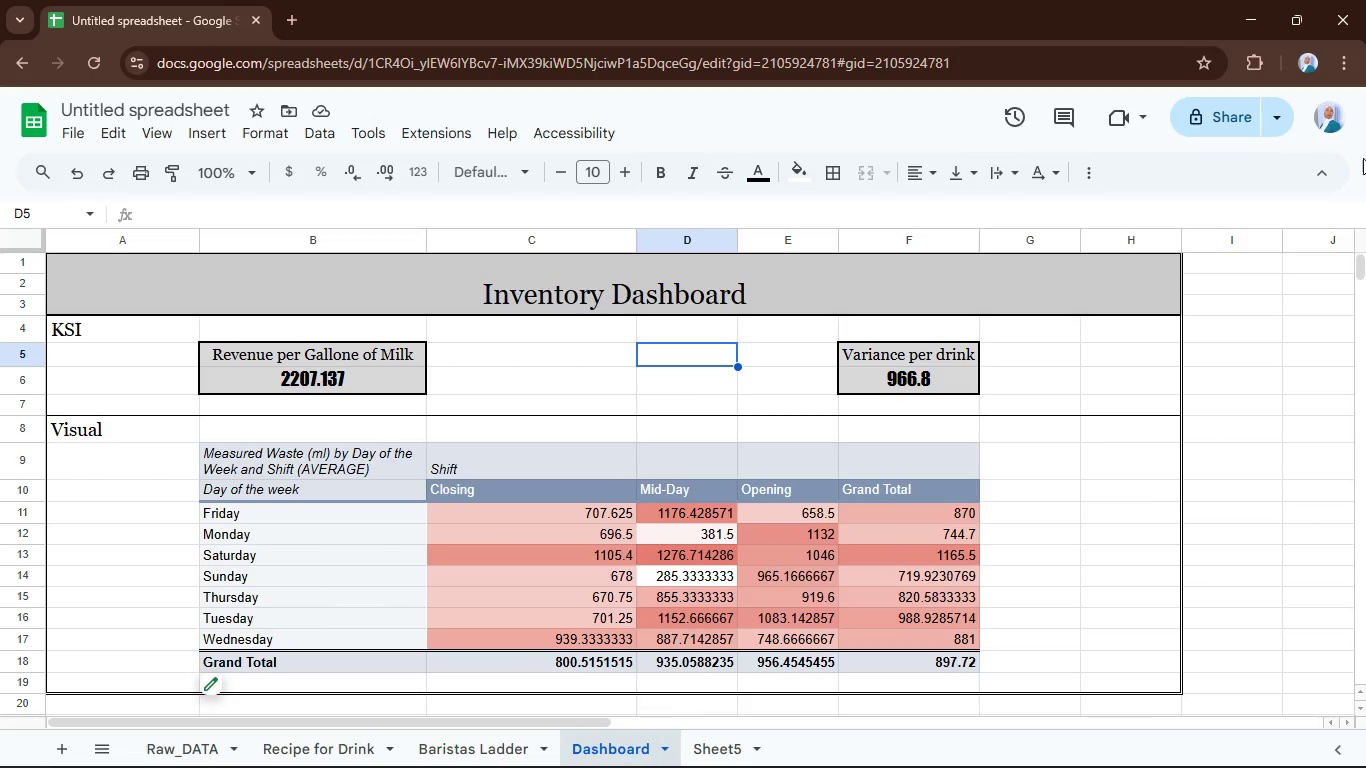 
type(Tto)
key(Backspace)
key(Backspace)
type(otal Order)
key(Backspace)
key(Backspace)
key(Backspace)
key(Backspace)
key(Backspace)
type(Sold)
 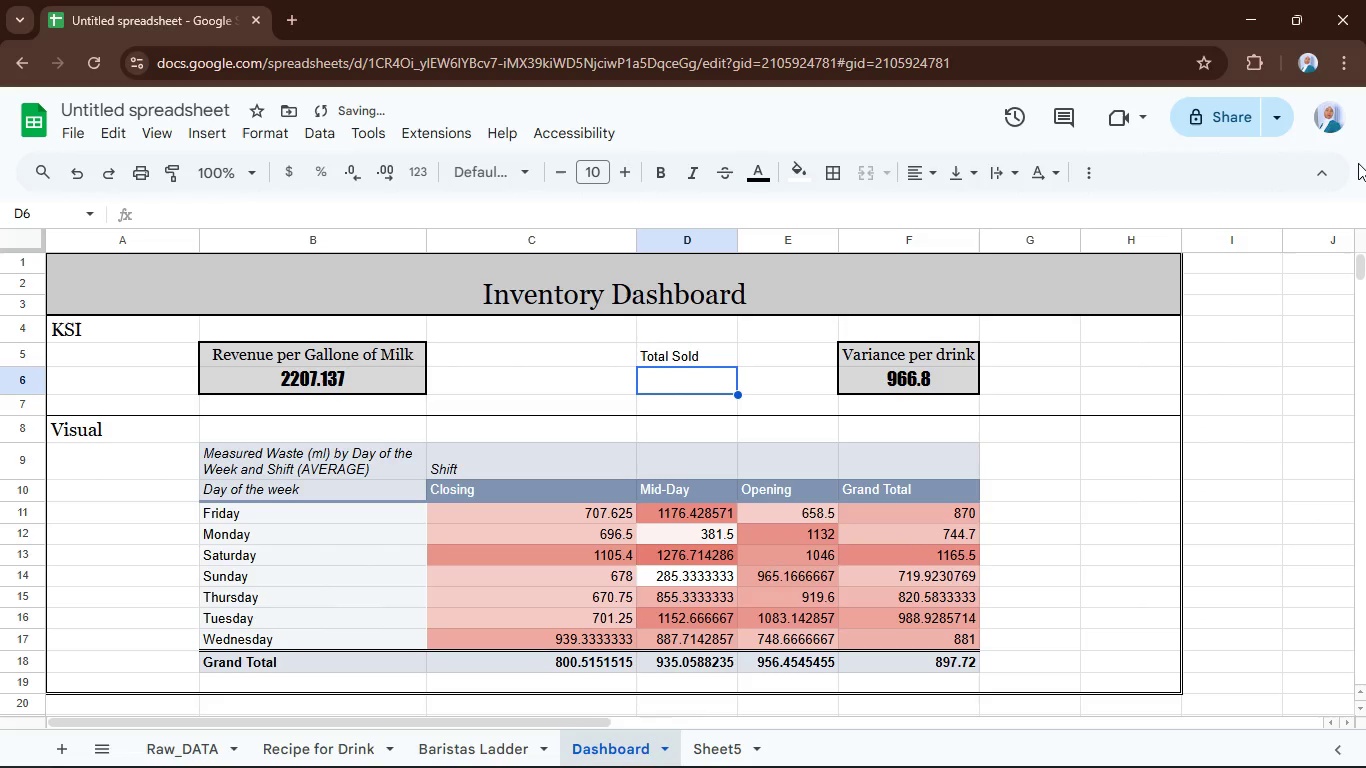 
 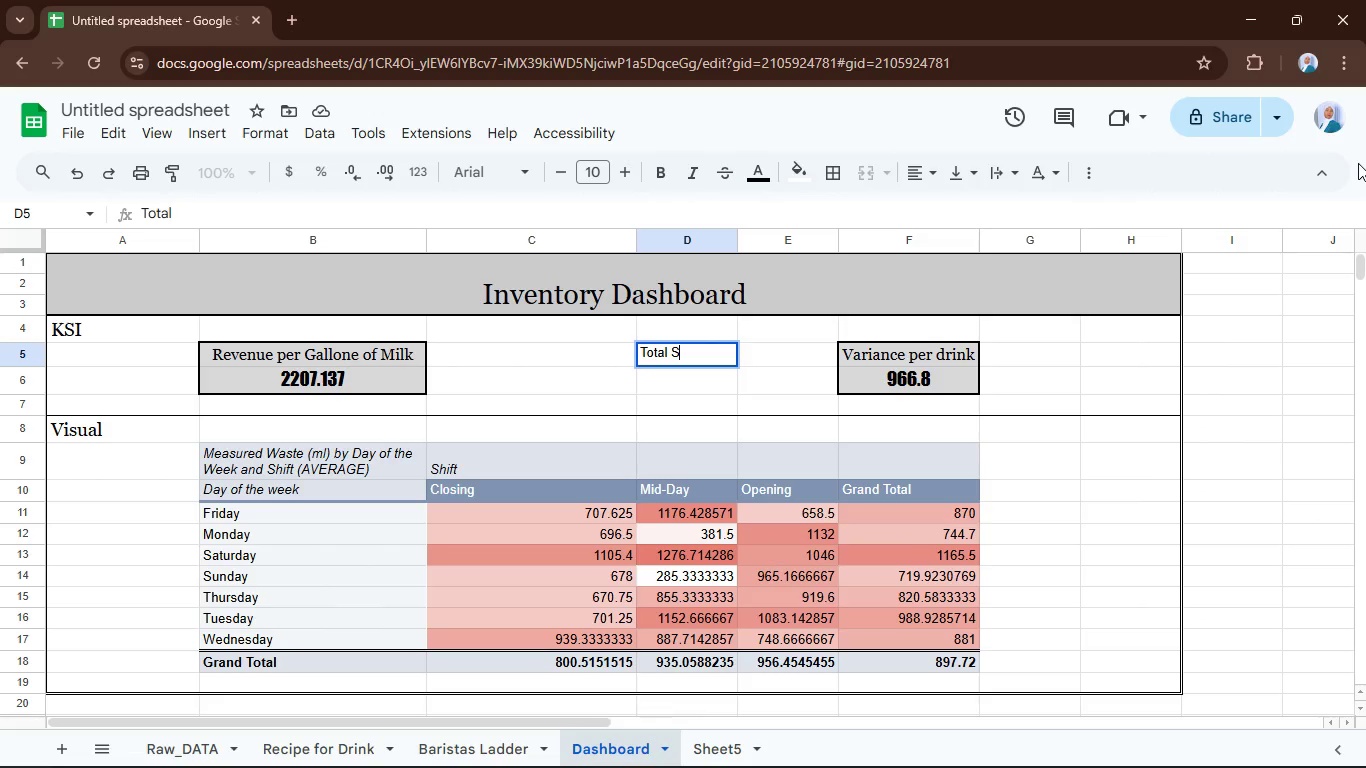 
key(Enter)
 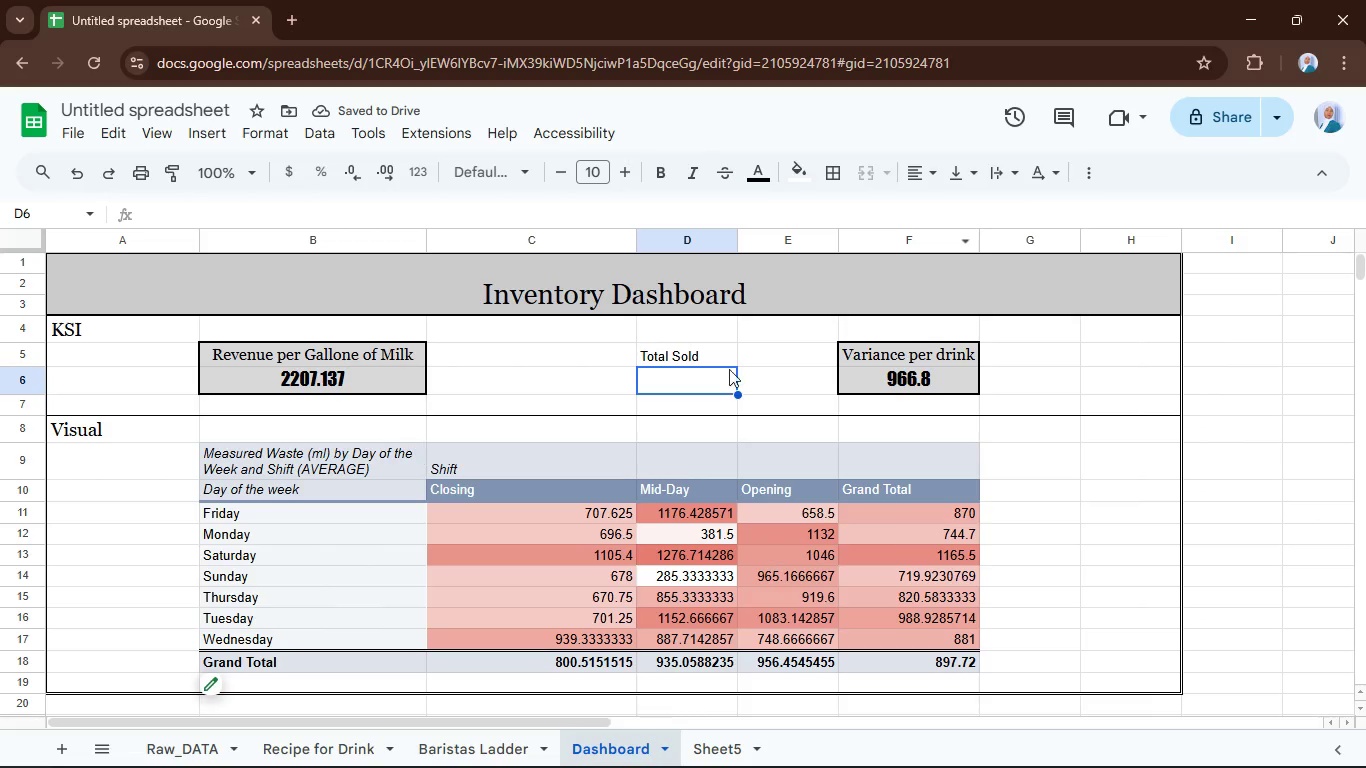 
left_click_drag(start_coordinate=[704, 355], to_coordinate=[633, 355])
 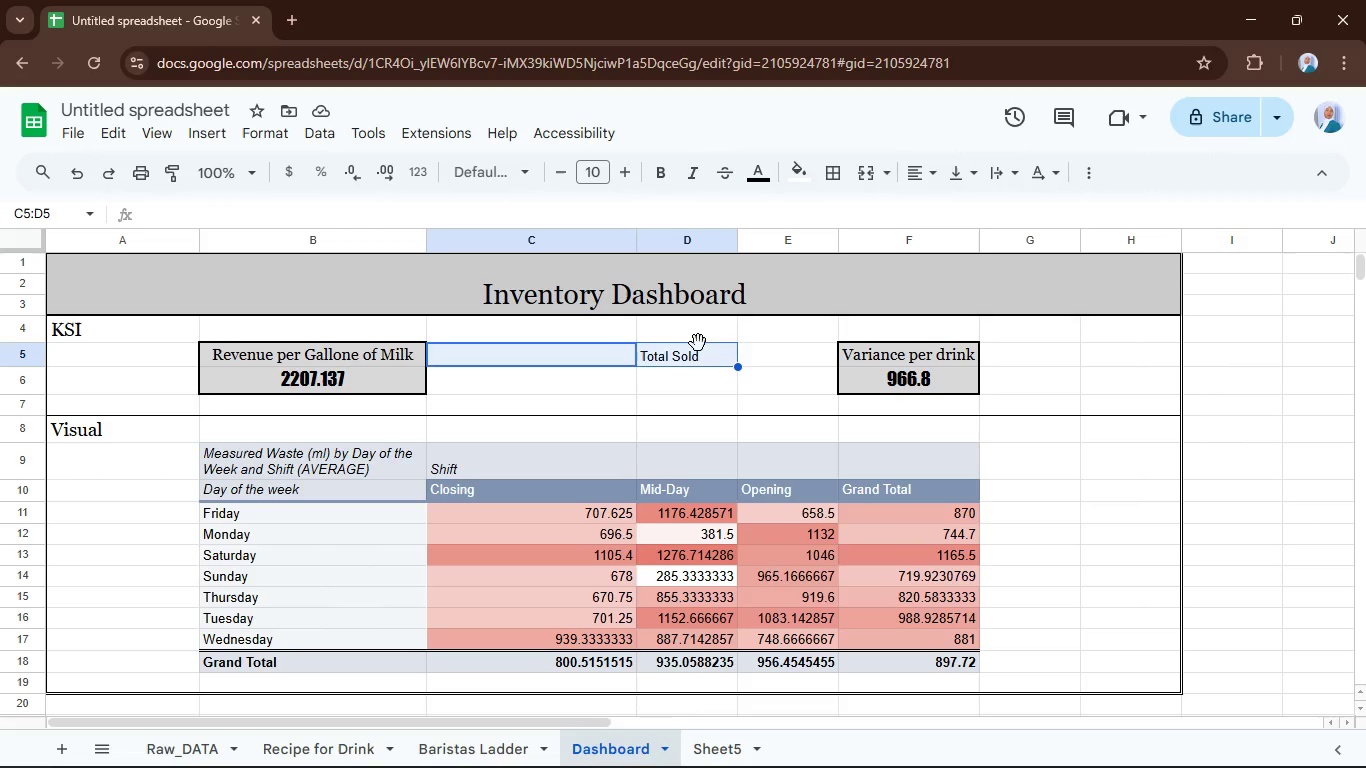 
left_click_drag(start_coordinate=[697, 342], to_coordinate=[596, 344])
 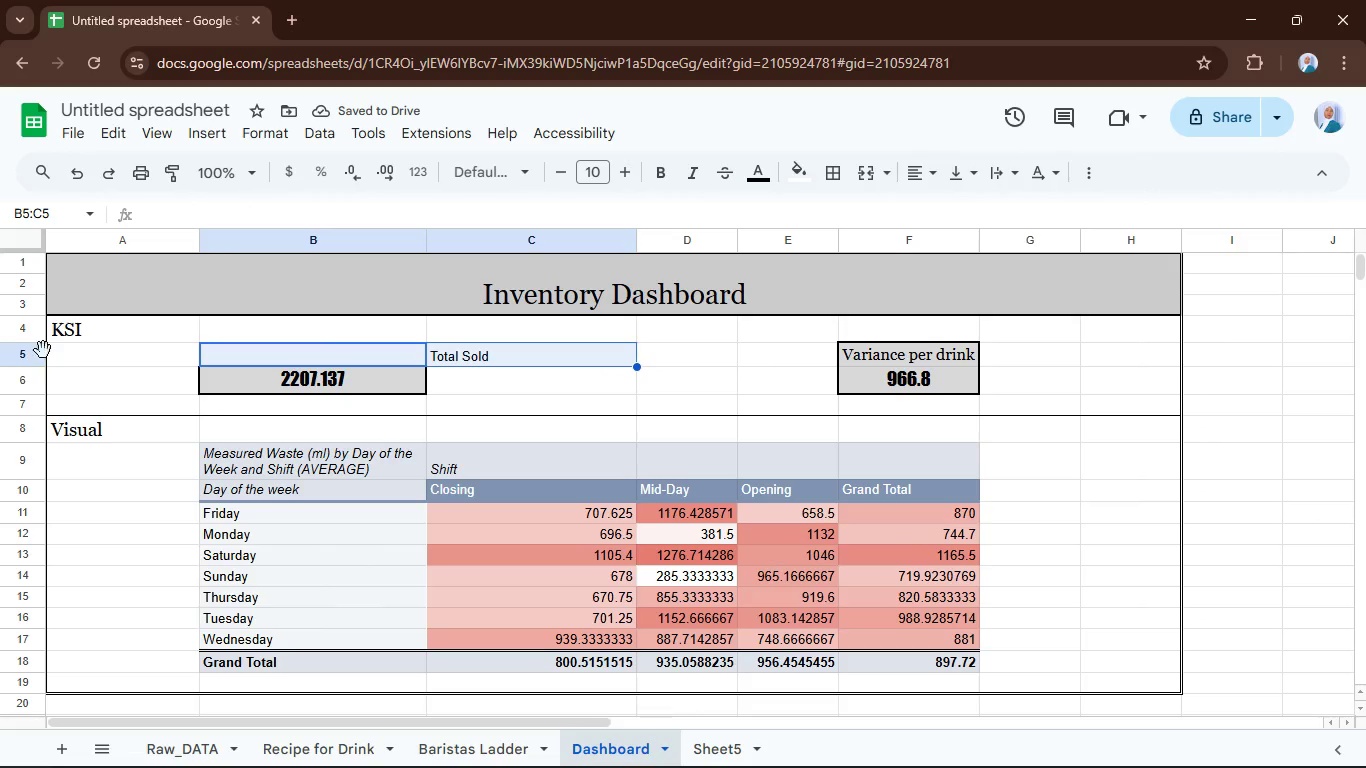 
left_click([86, 173])
 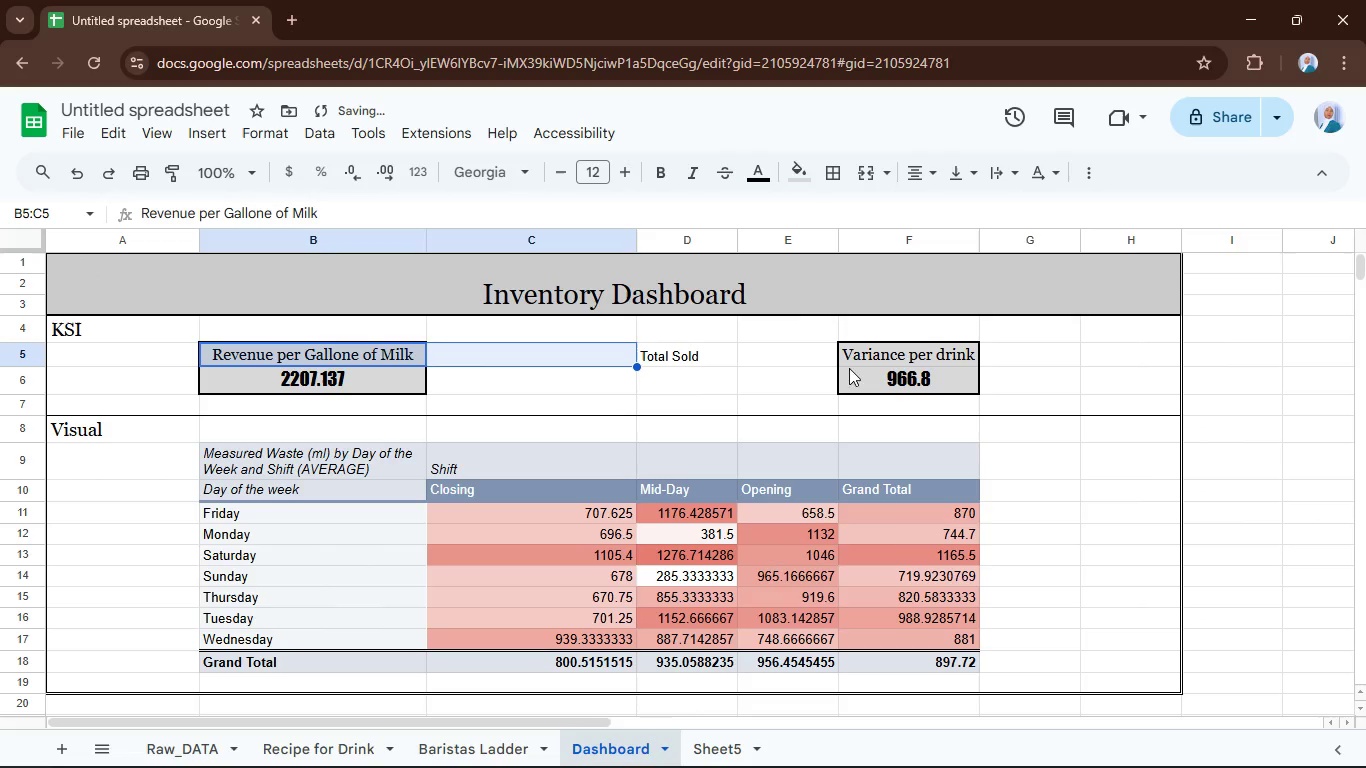 
left_click([681, 353])
 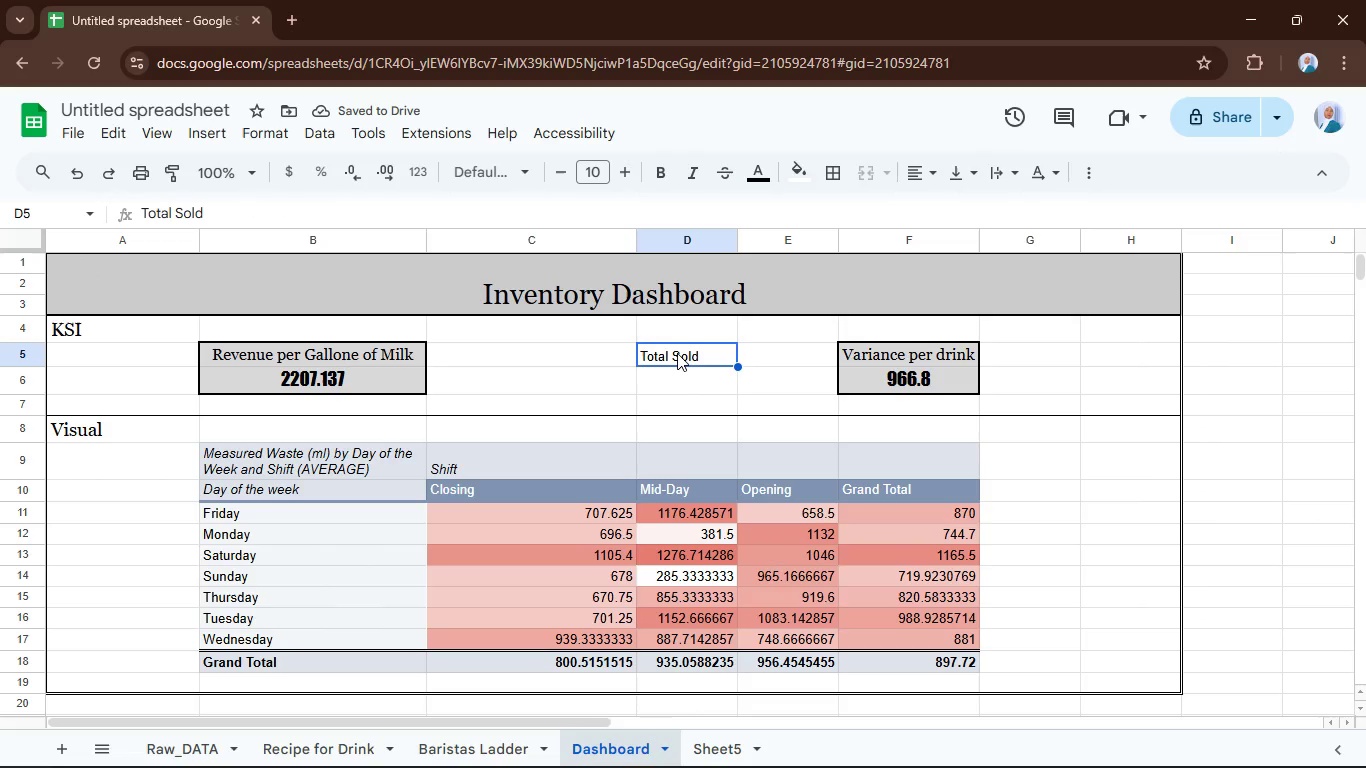 
key(Delete)
 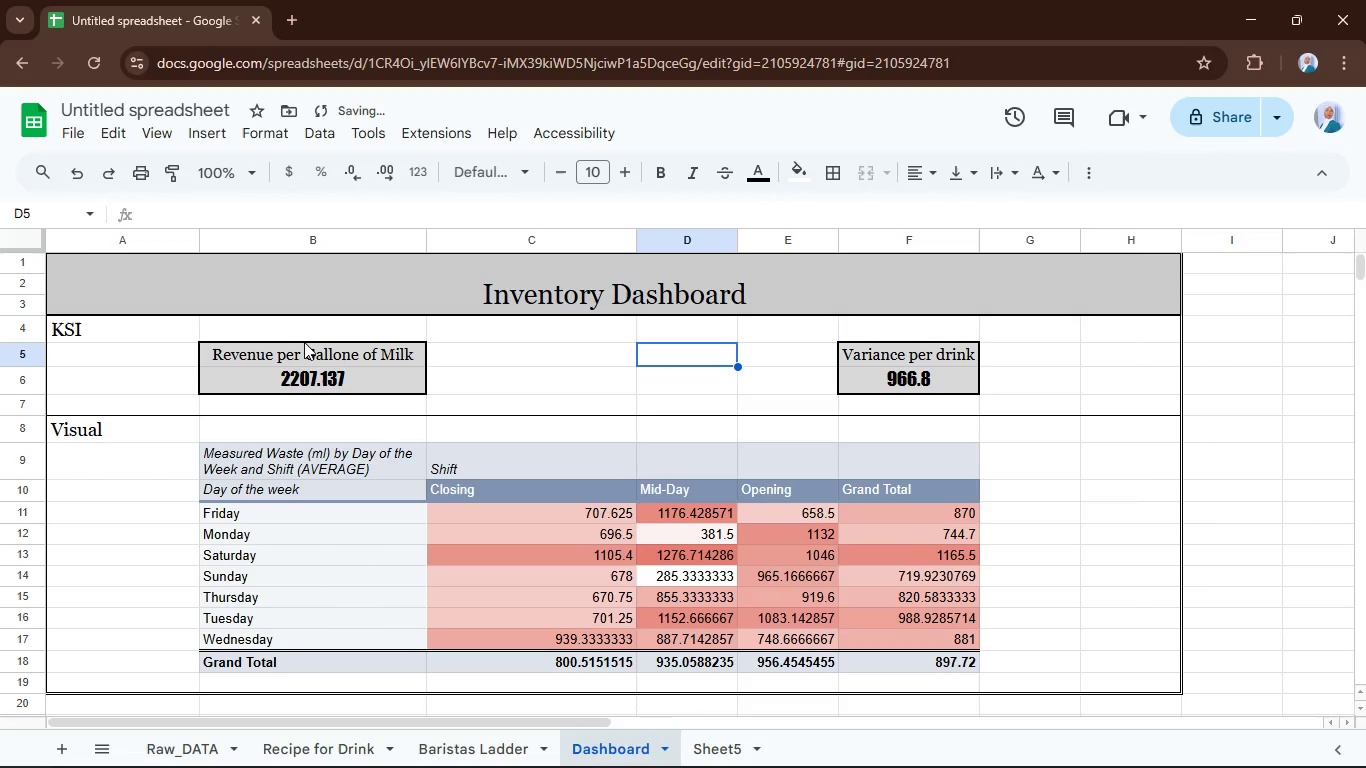 
left_click([303, 338])
 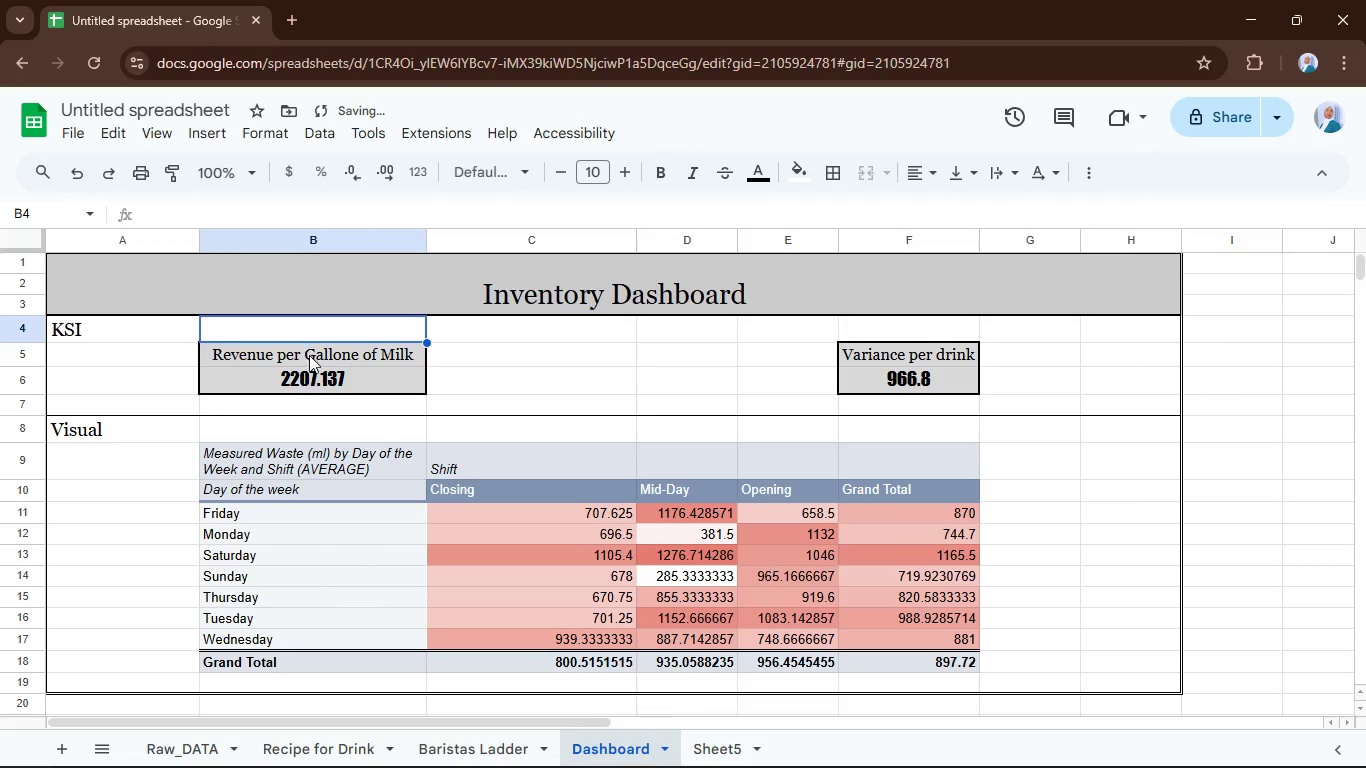 
left_click([308, 357])
 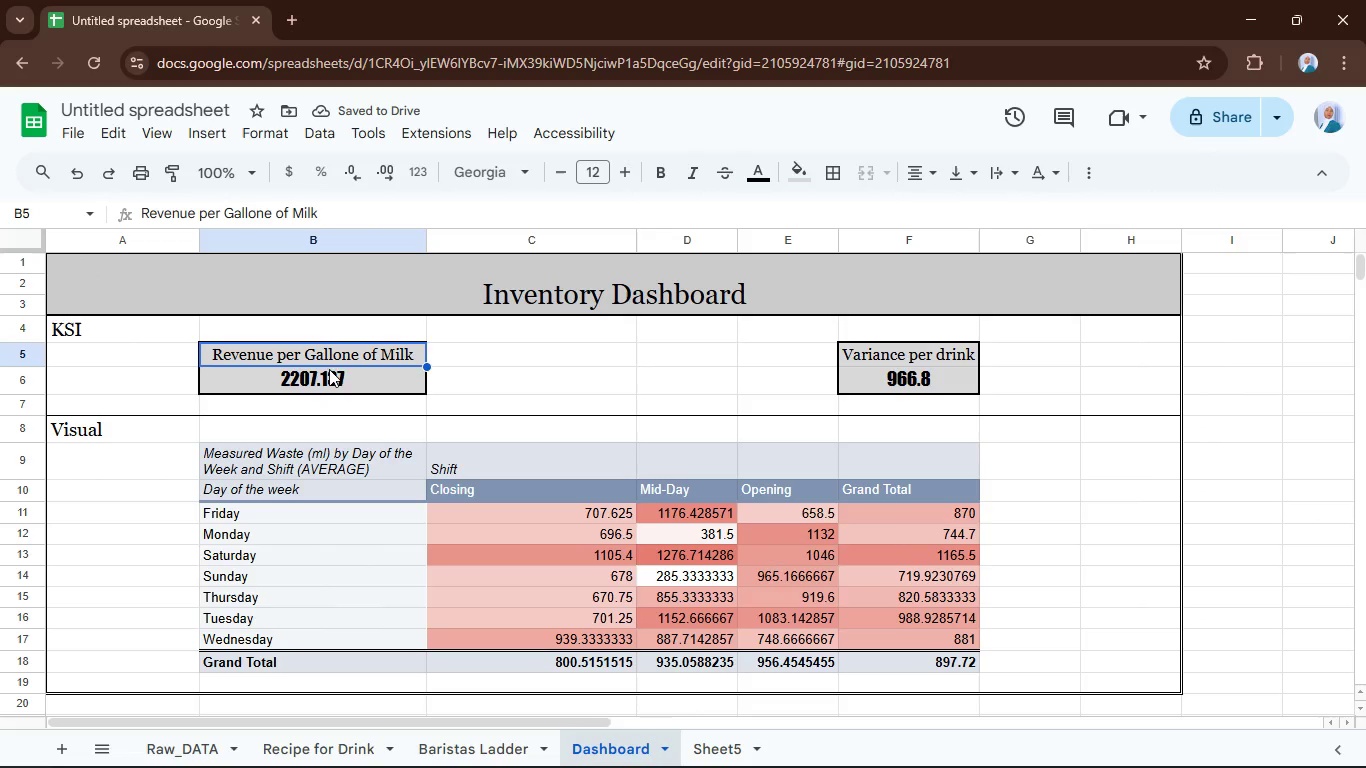 
hold_key(key=ControlLeft, duration=0.42)
 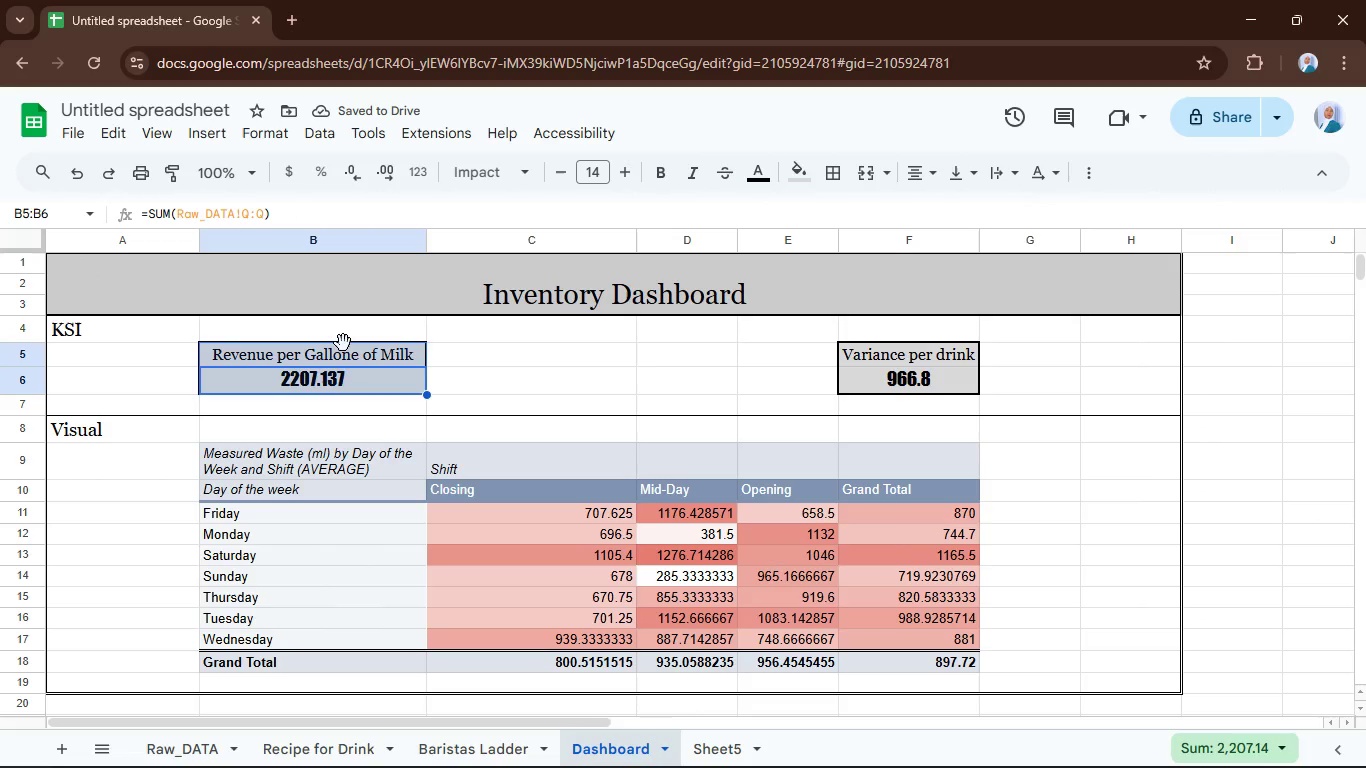 
left_click_drag(start_coordinate=[342, 343], to_coordinate=[691, 358])
 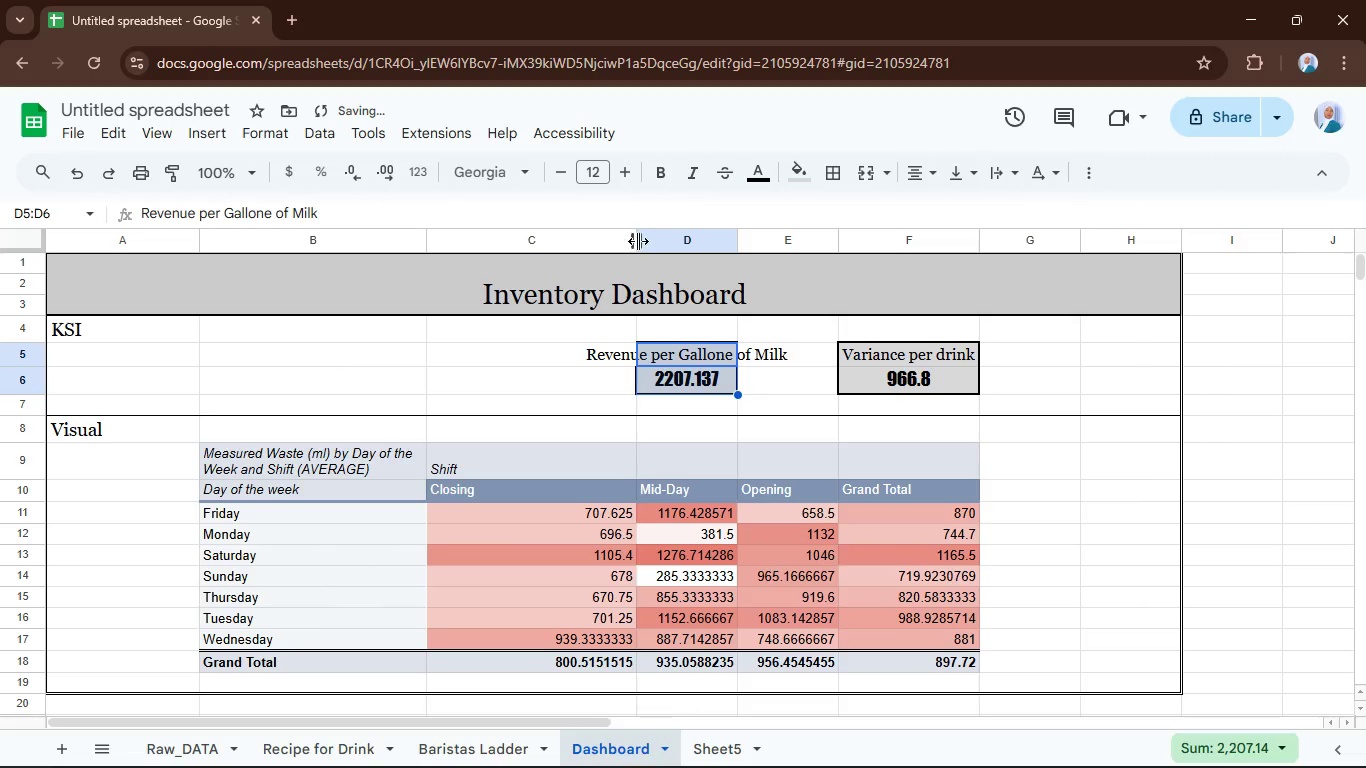 
double_click([637, 240])
 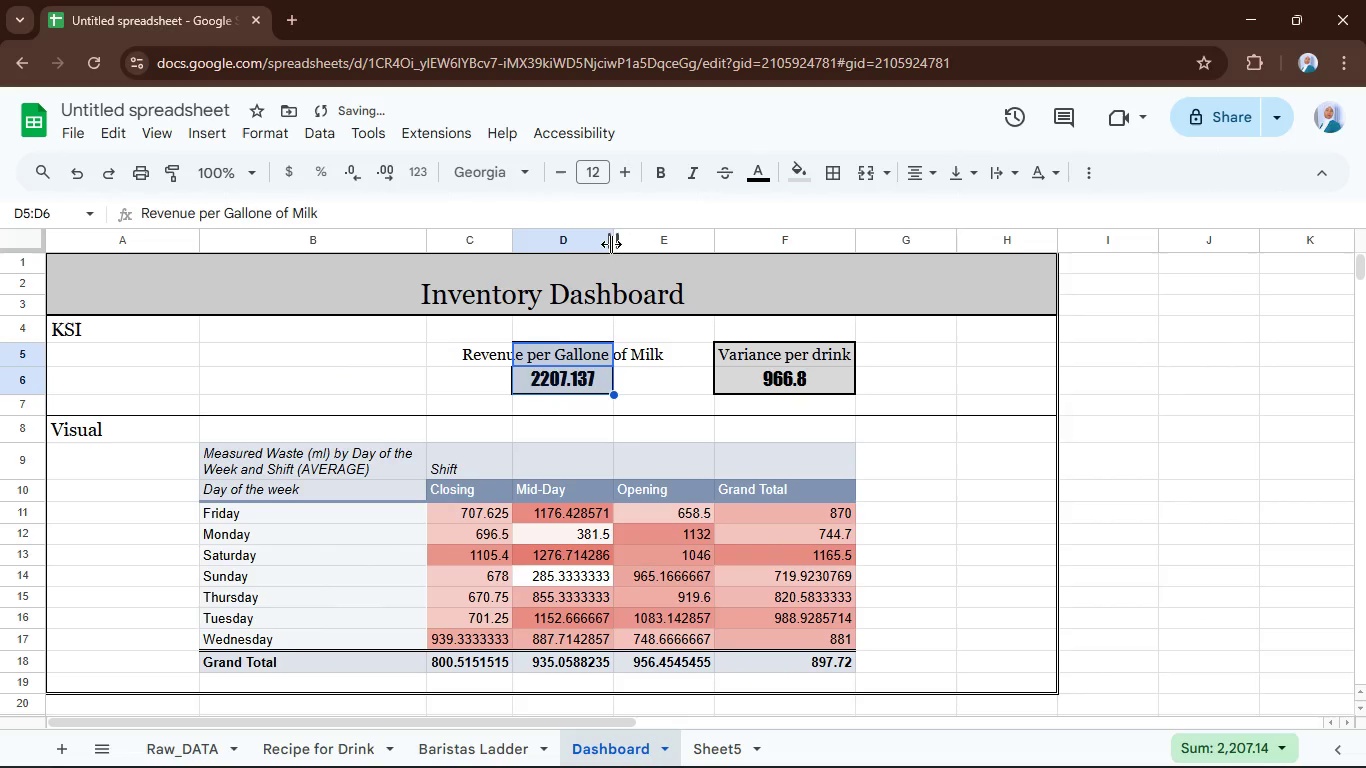 
double_click([612, 238])
 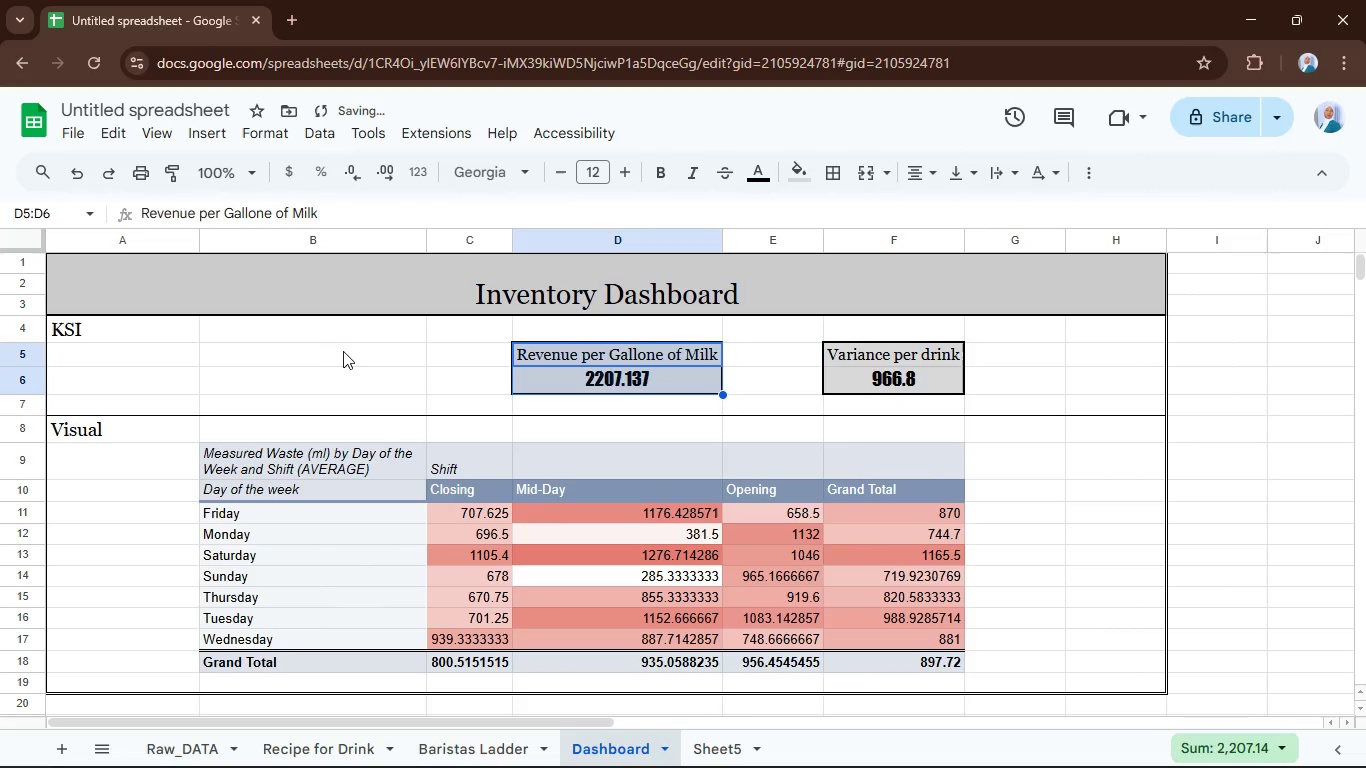 
left_click([358, 362])
 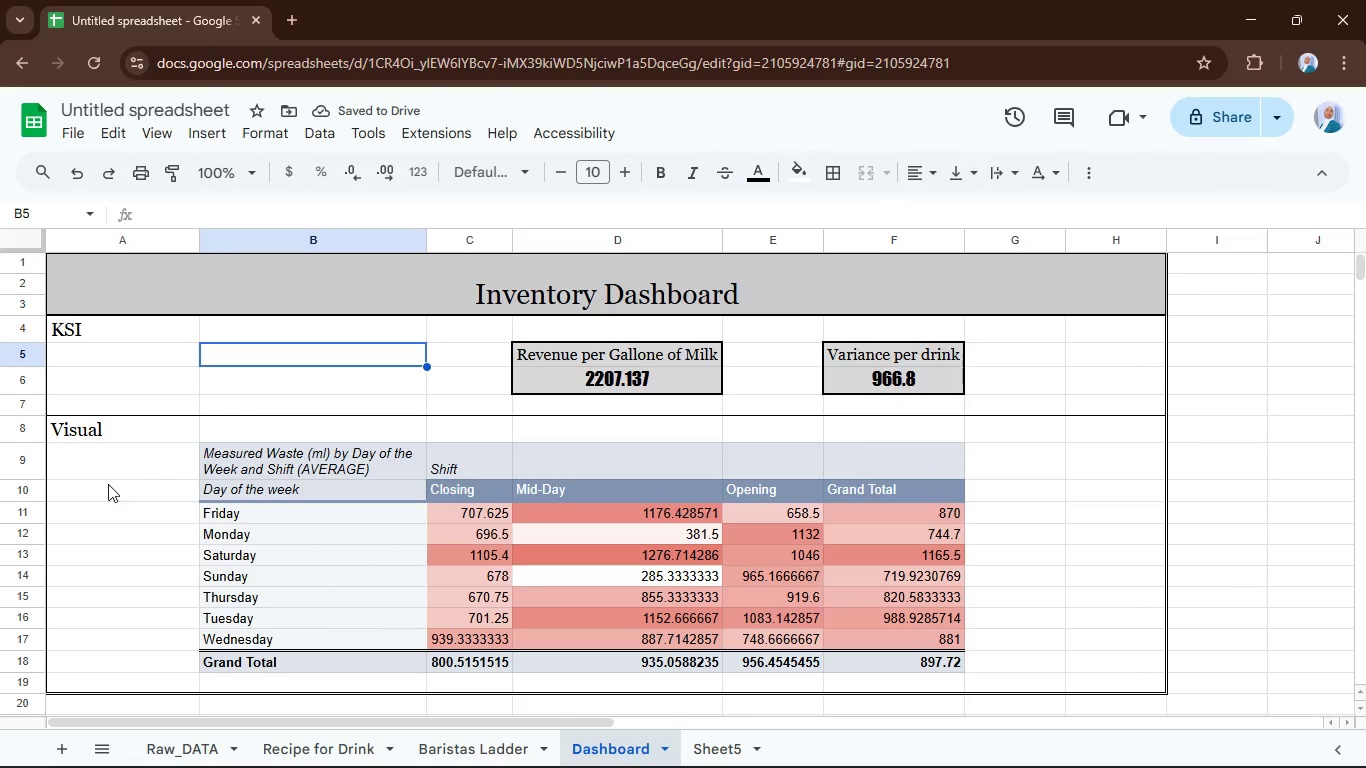 
type(Todl)
key(Backspace)
key(Backspace)
type(tal Sold)
 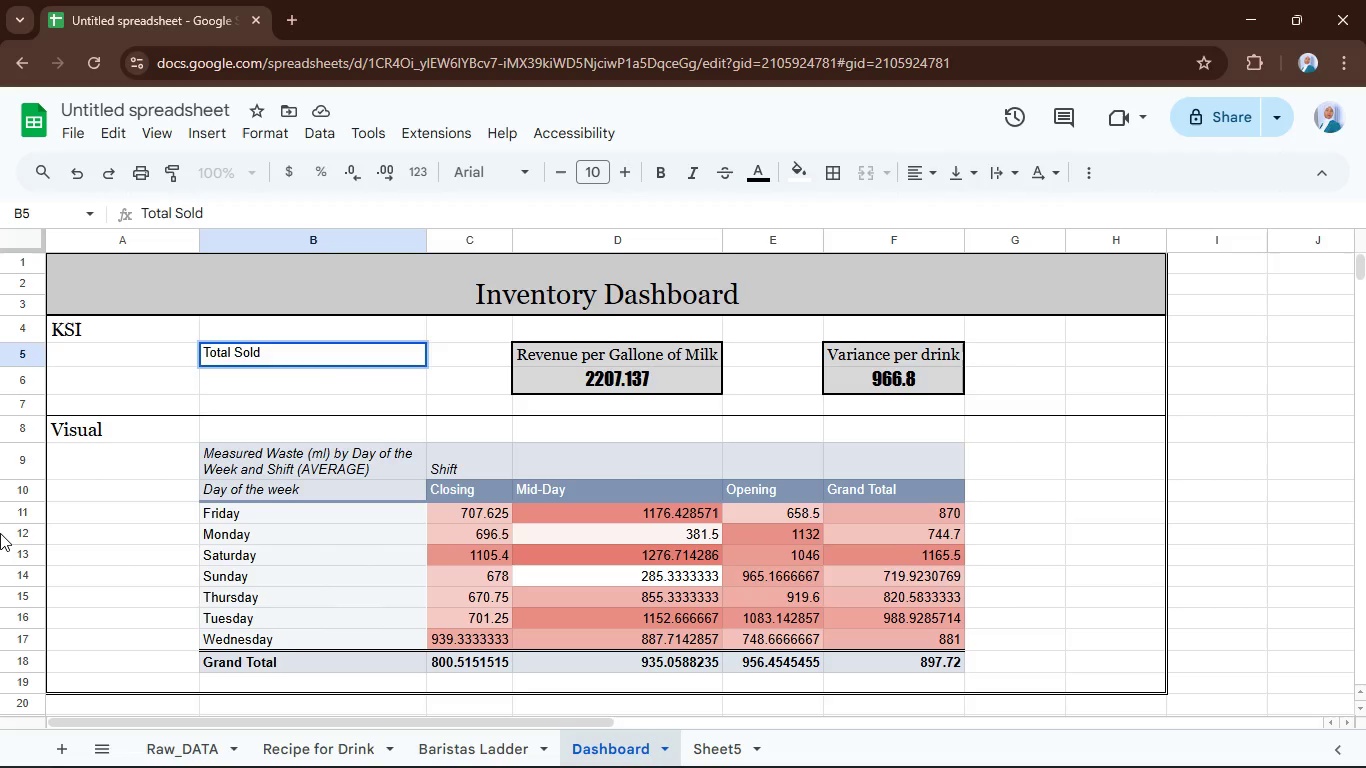 
key(Enter)
 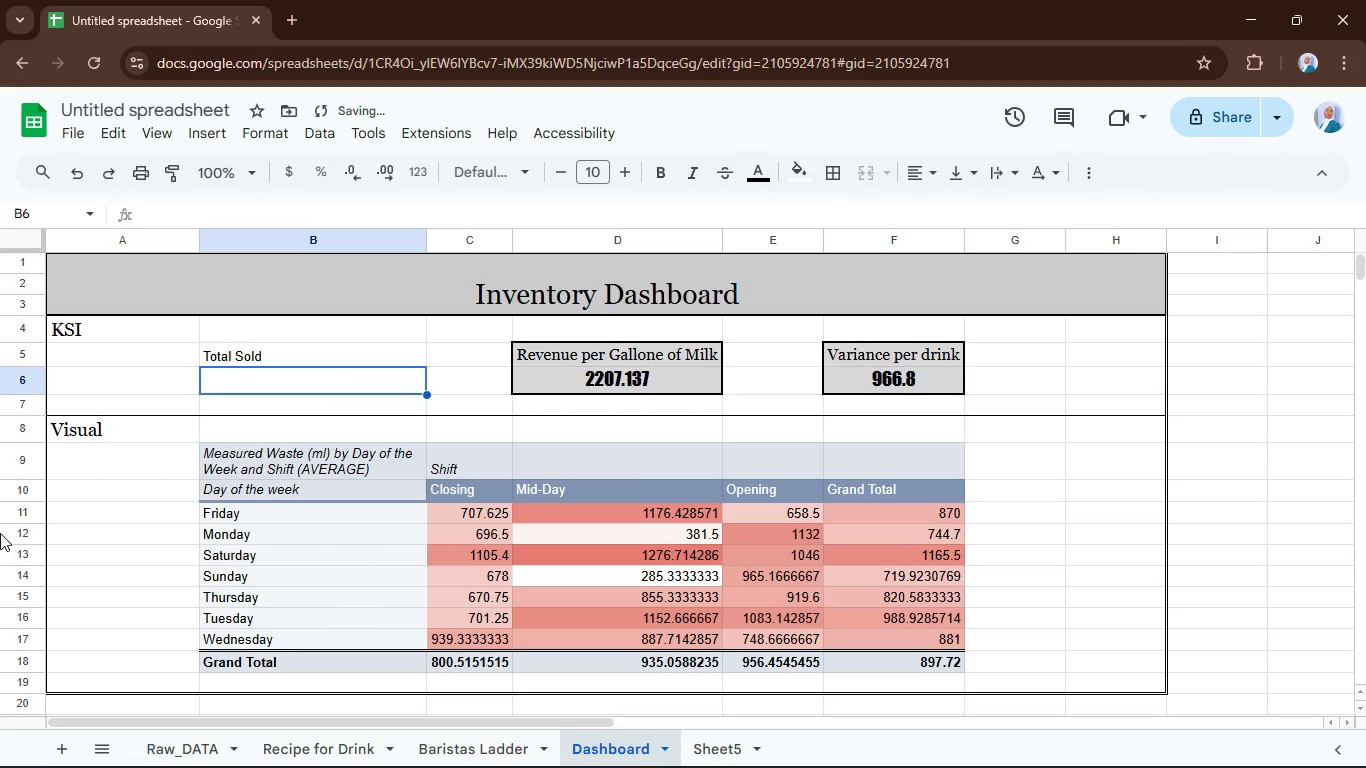 
type(=sum)
key(Tab)
 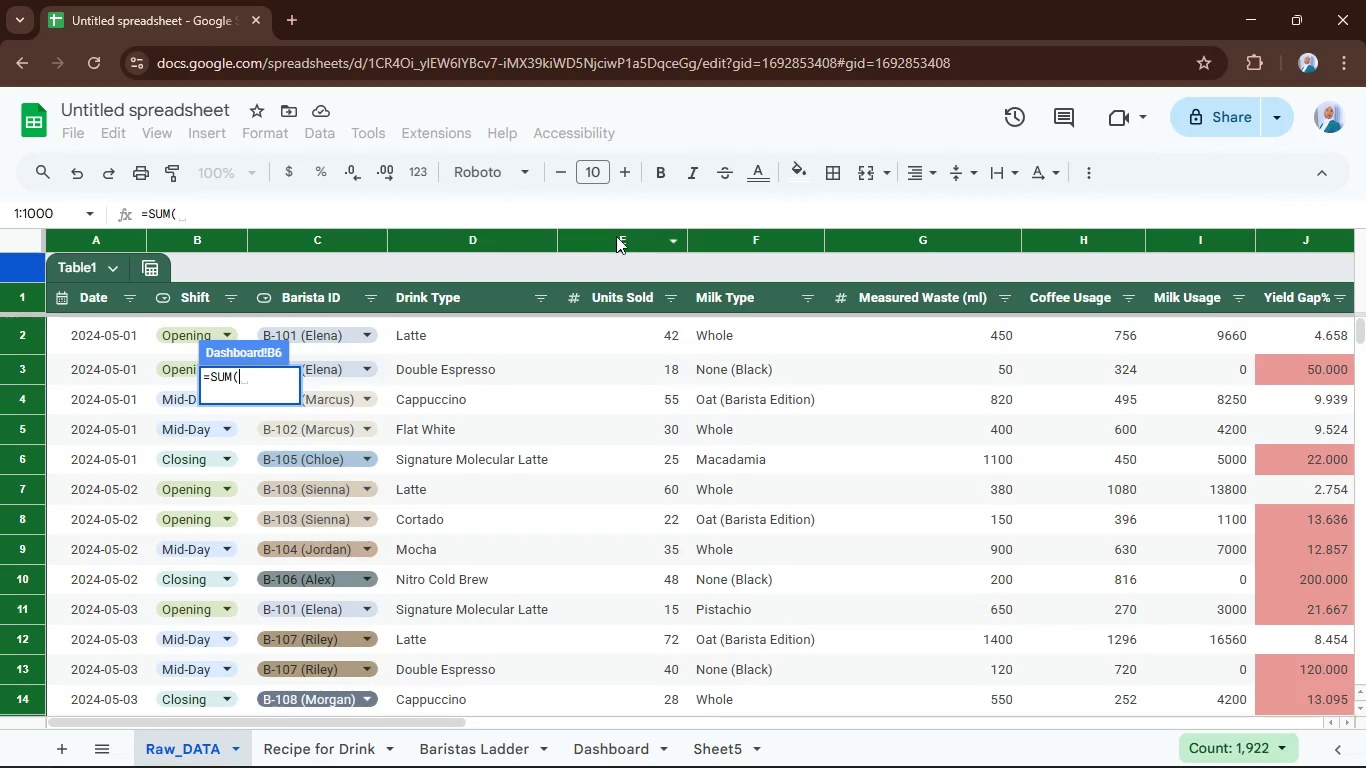 
wait(6.17)
 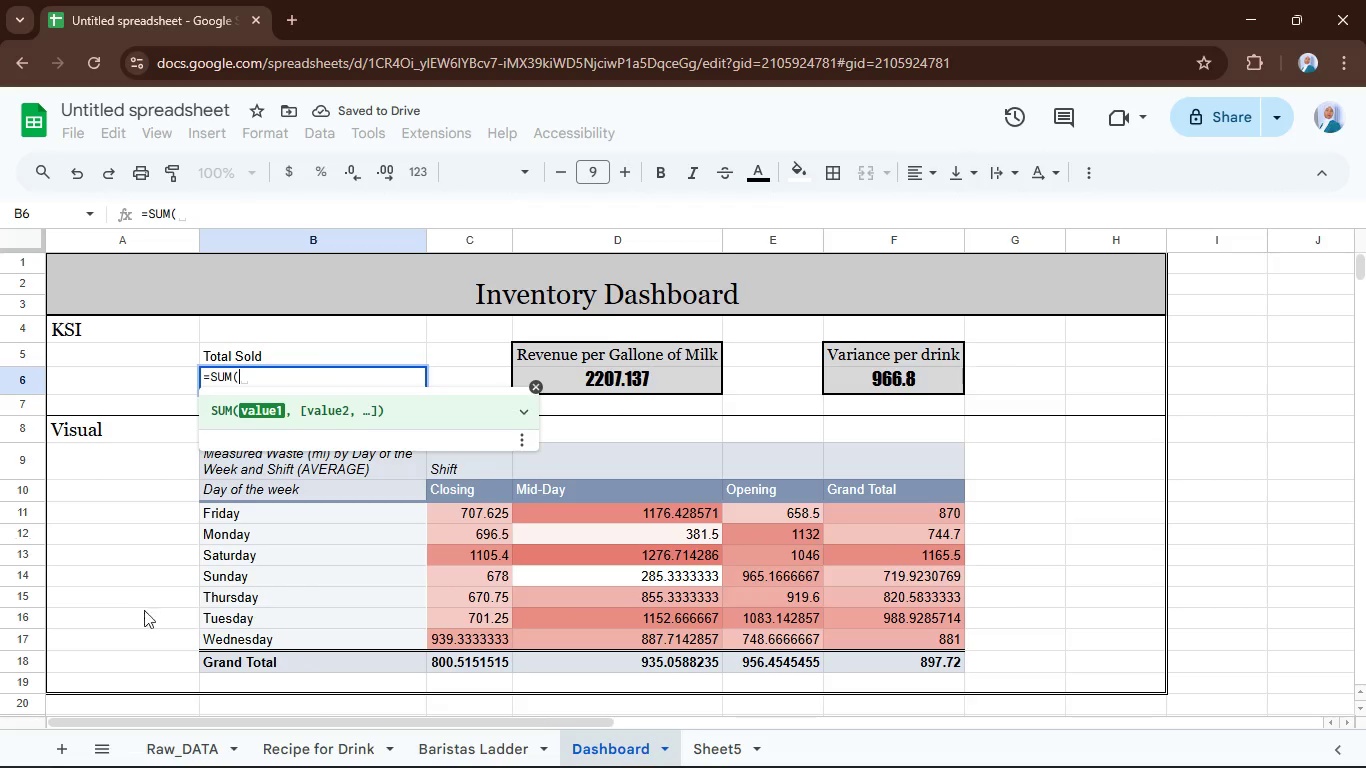 
key(Enter)
 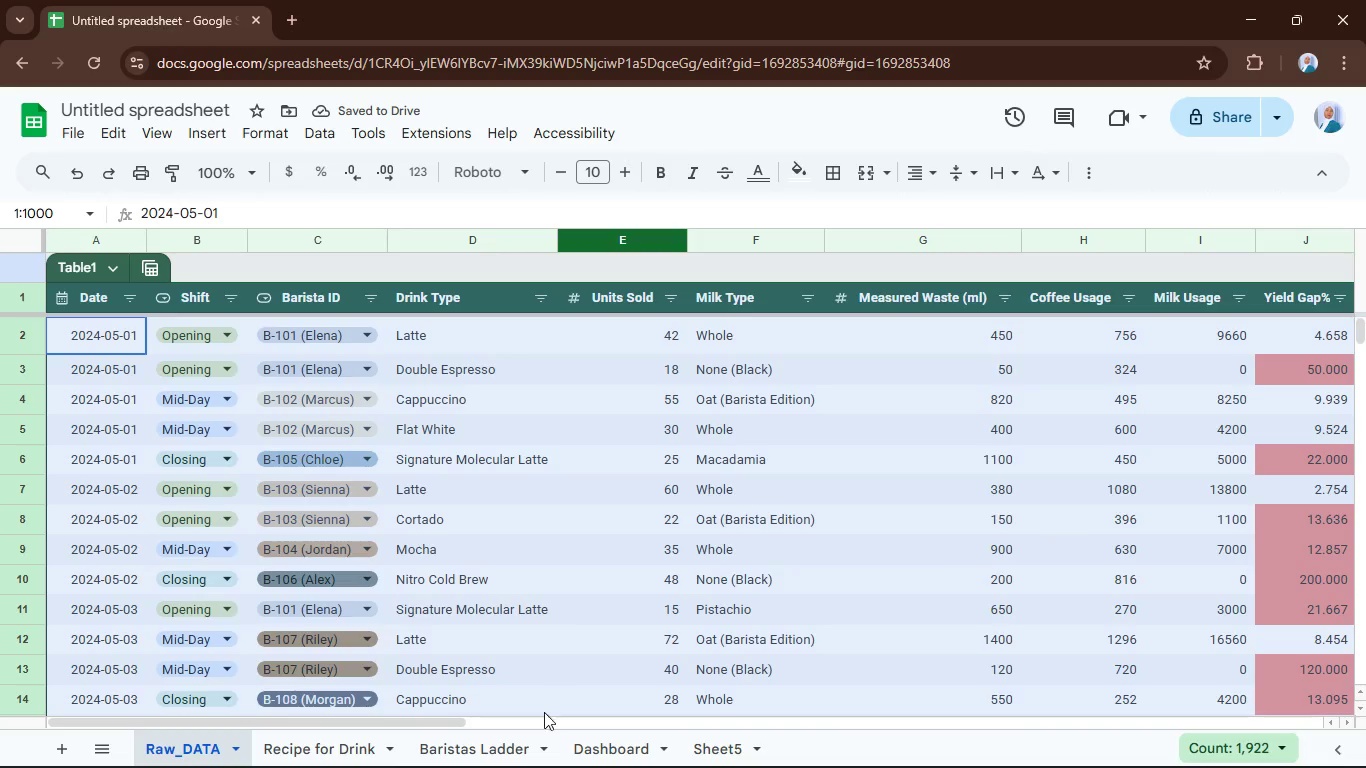 
left_click_drag(start_coordinate=[441, 721], to_coordinate=[391, 709])
 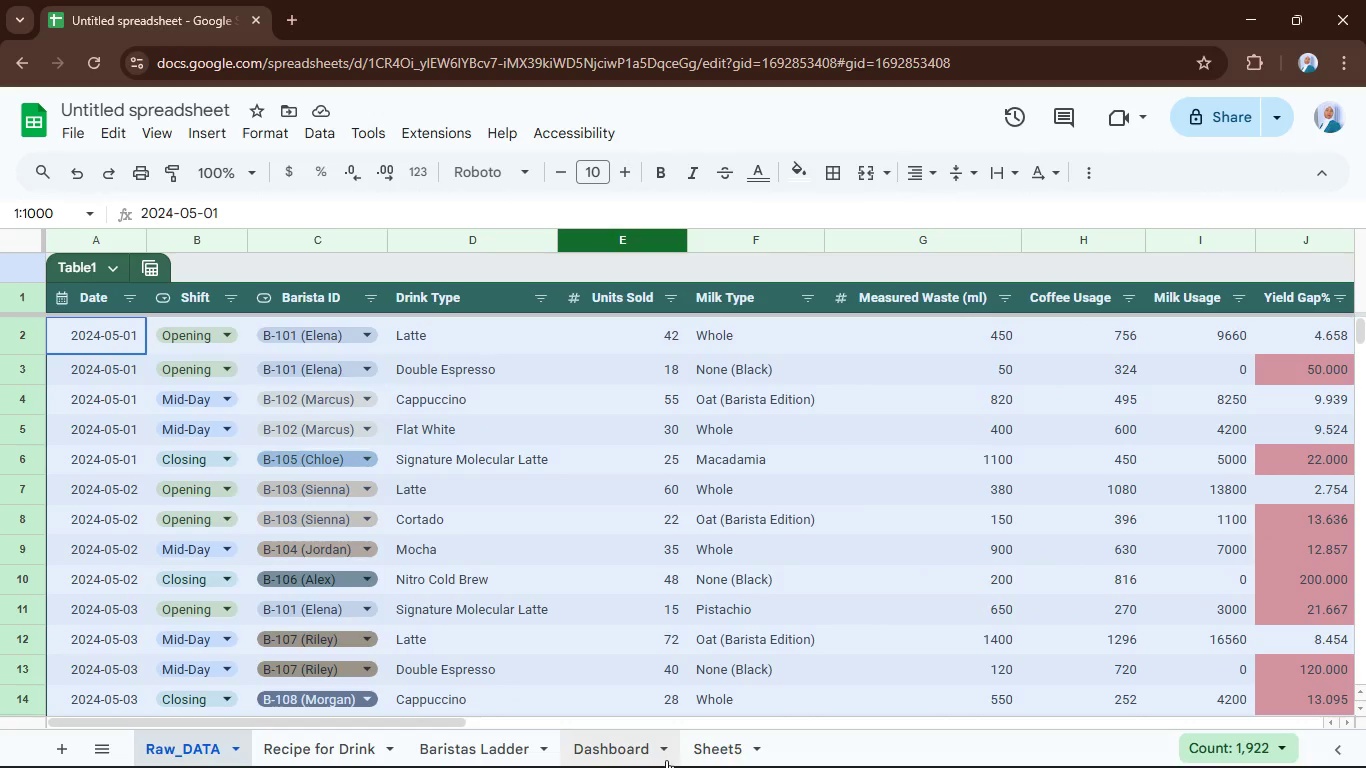 
left_click([642, 762])
 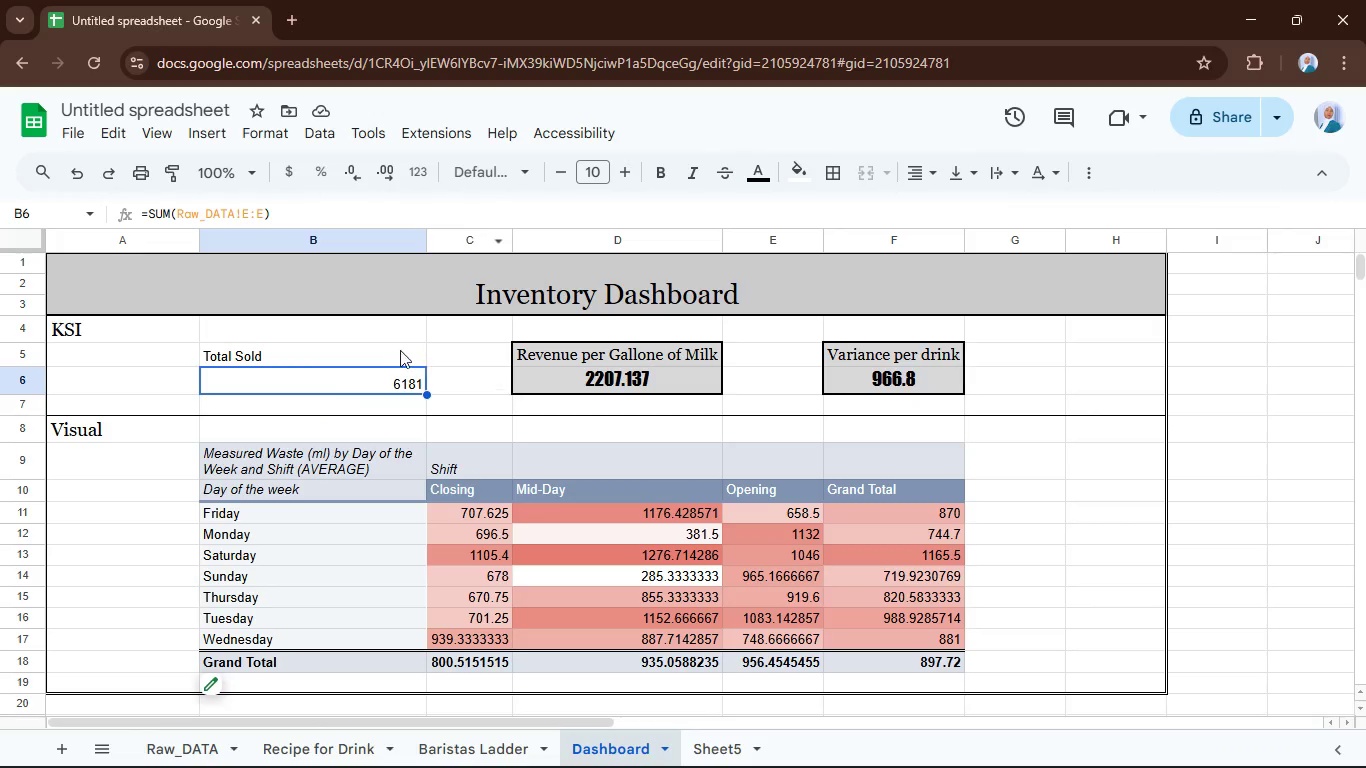 
left_click([387, 356])
 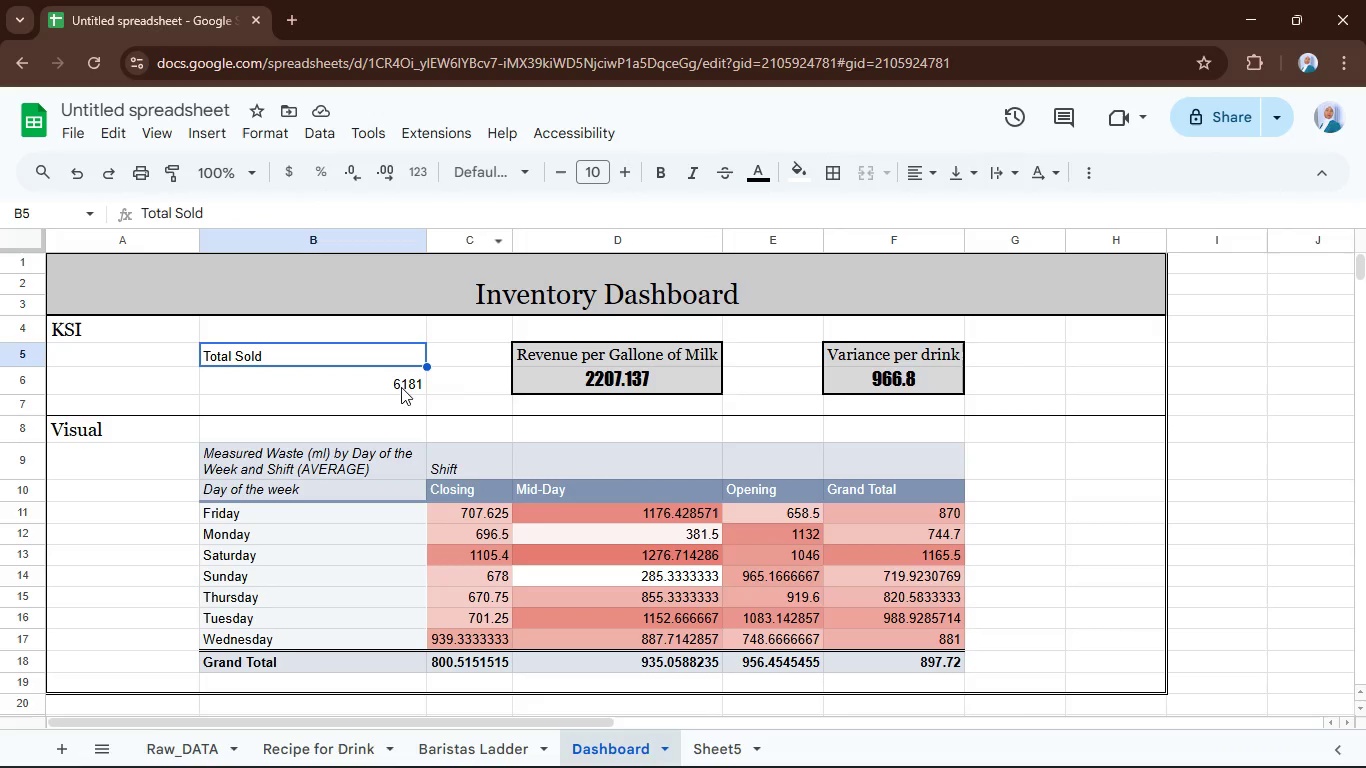 
hold_key(key=ControlLeft, duration=0.39)
left_click([399, 385])
 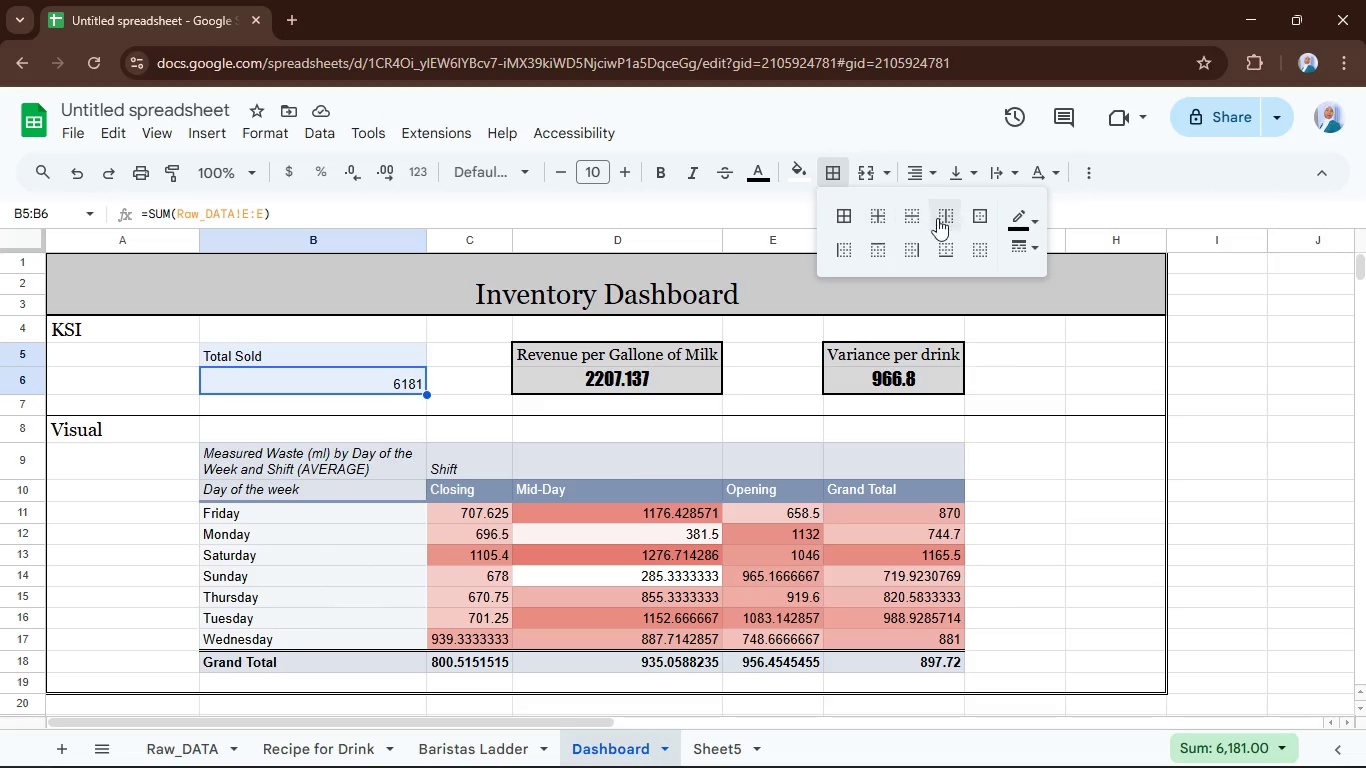 
left_click([980, 223])
 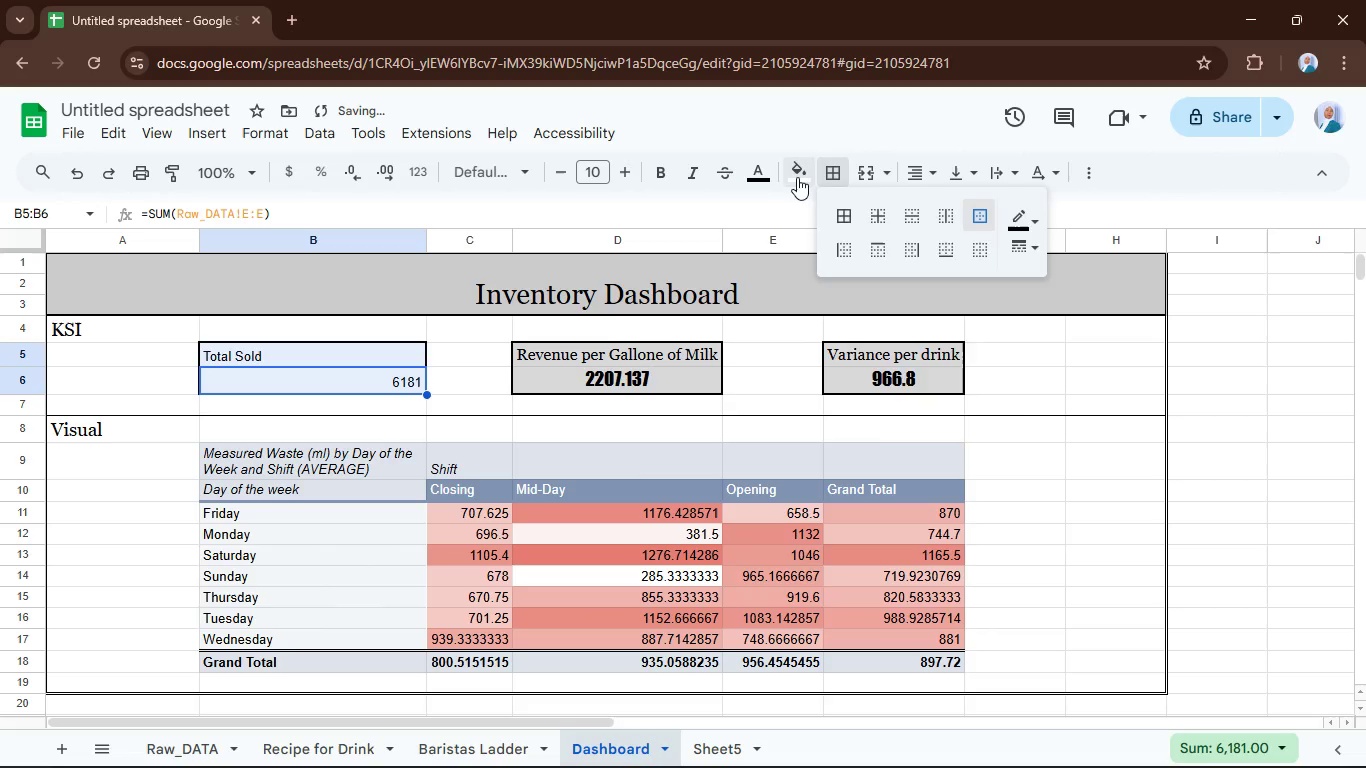 
left_click([799, 176])
 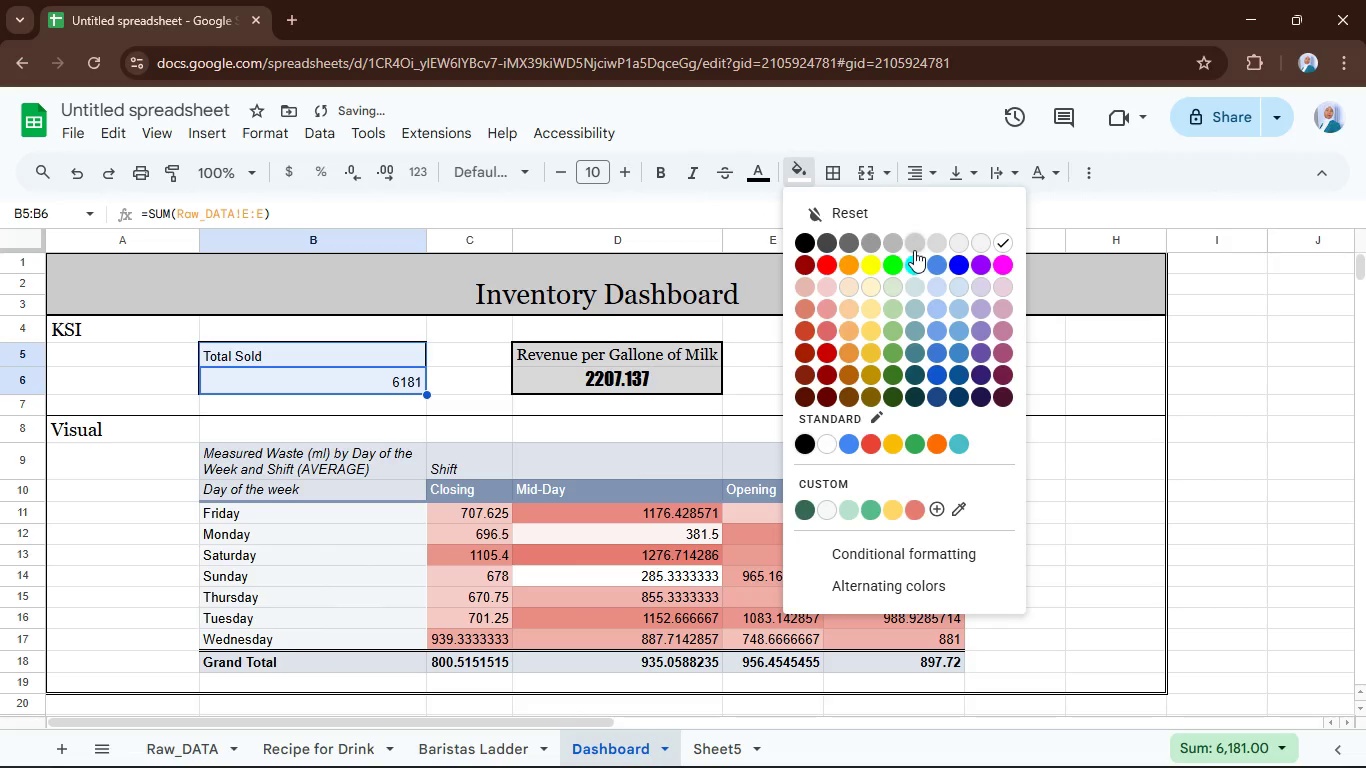 
left_click([914, 251])
 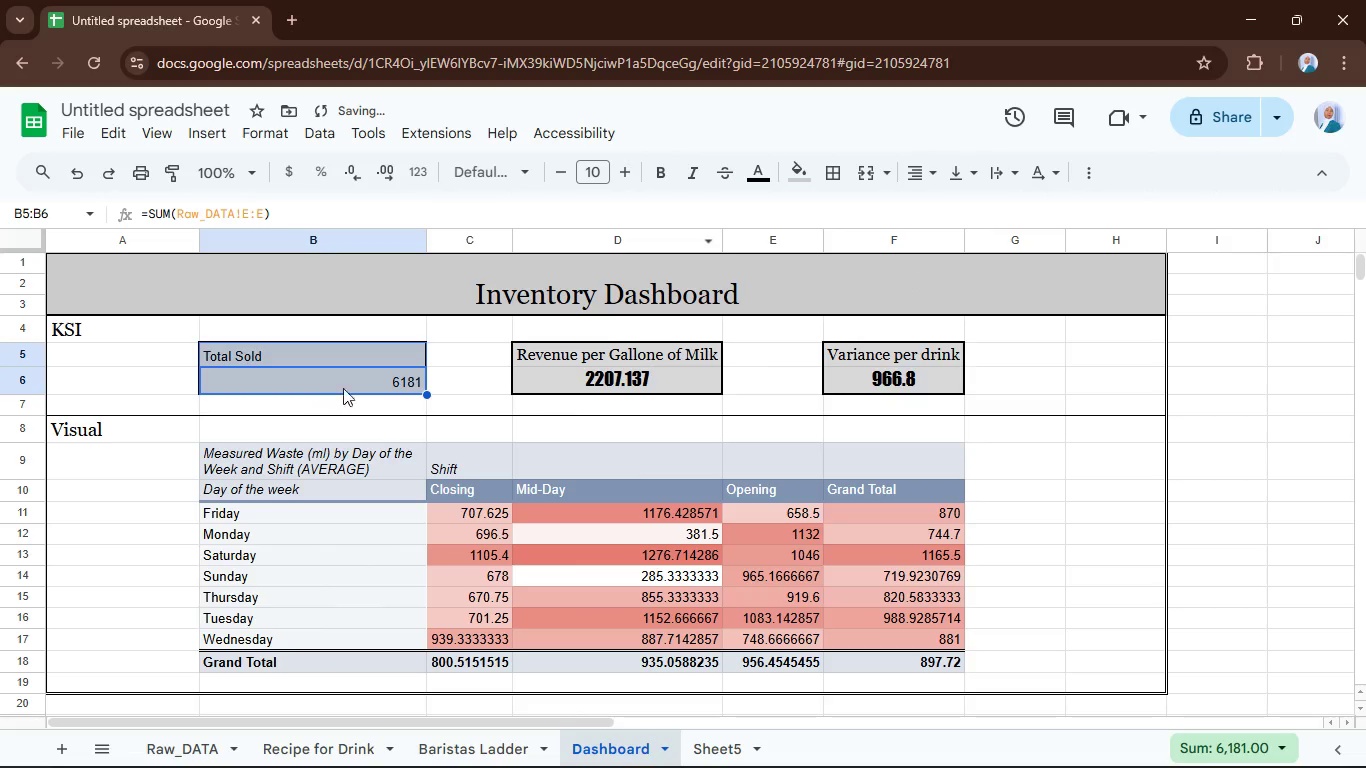 
left_click([370, 378])
 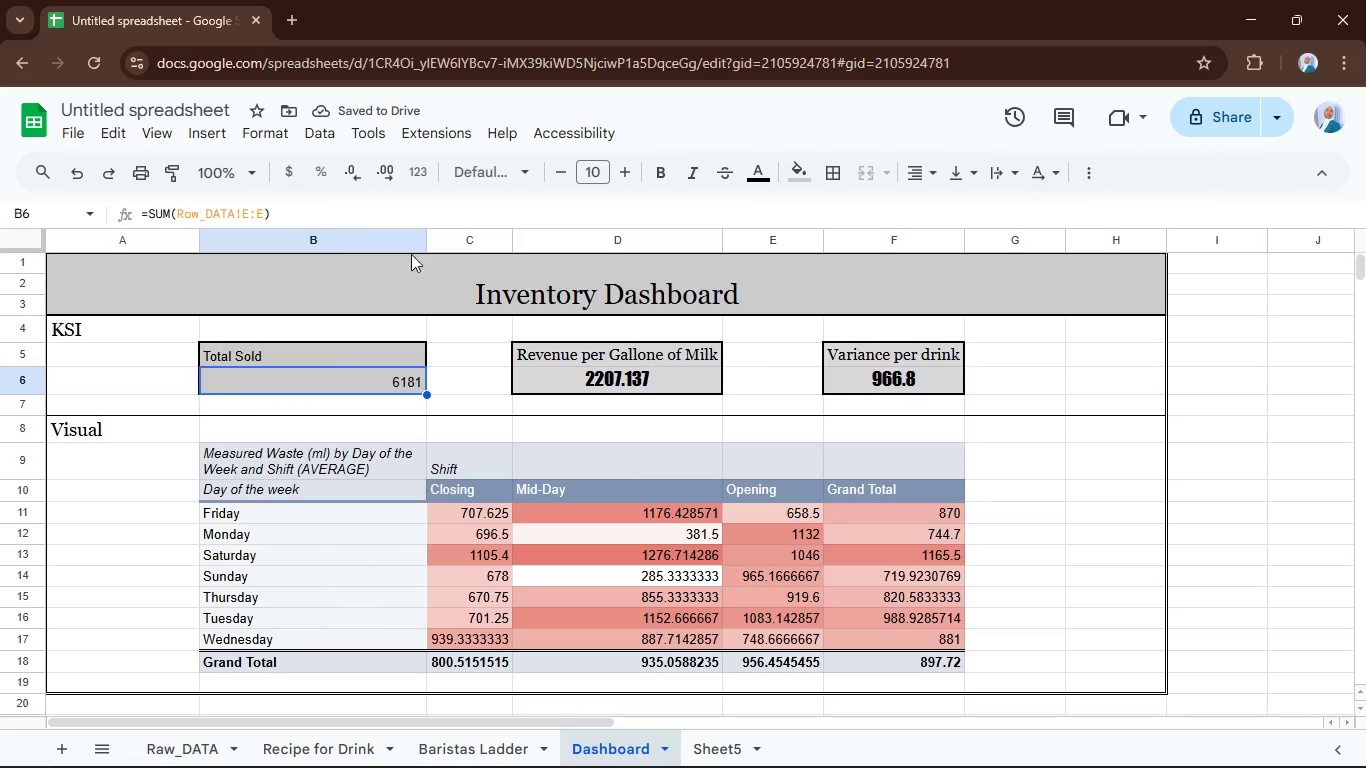 
left_click([460, 155])
 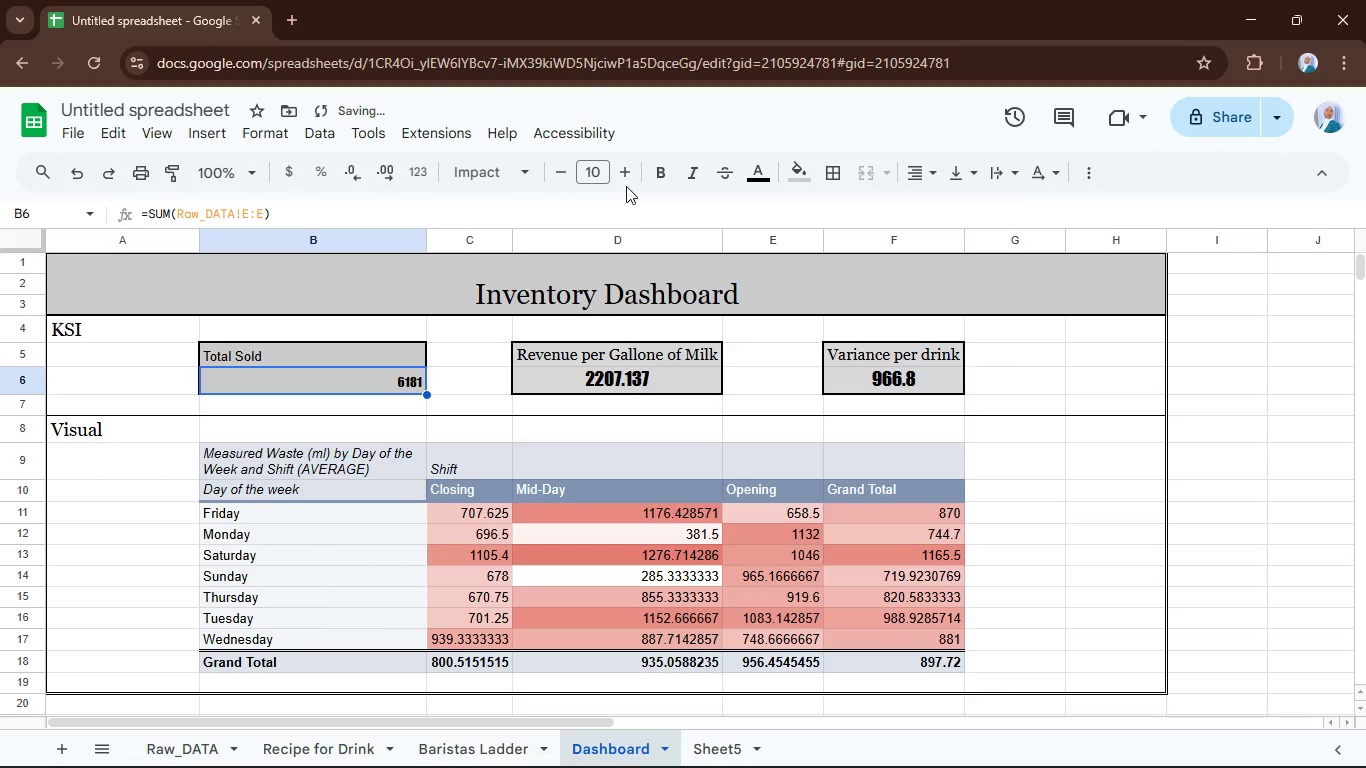 
double_click([630, 180])
 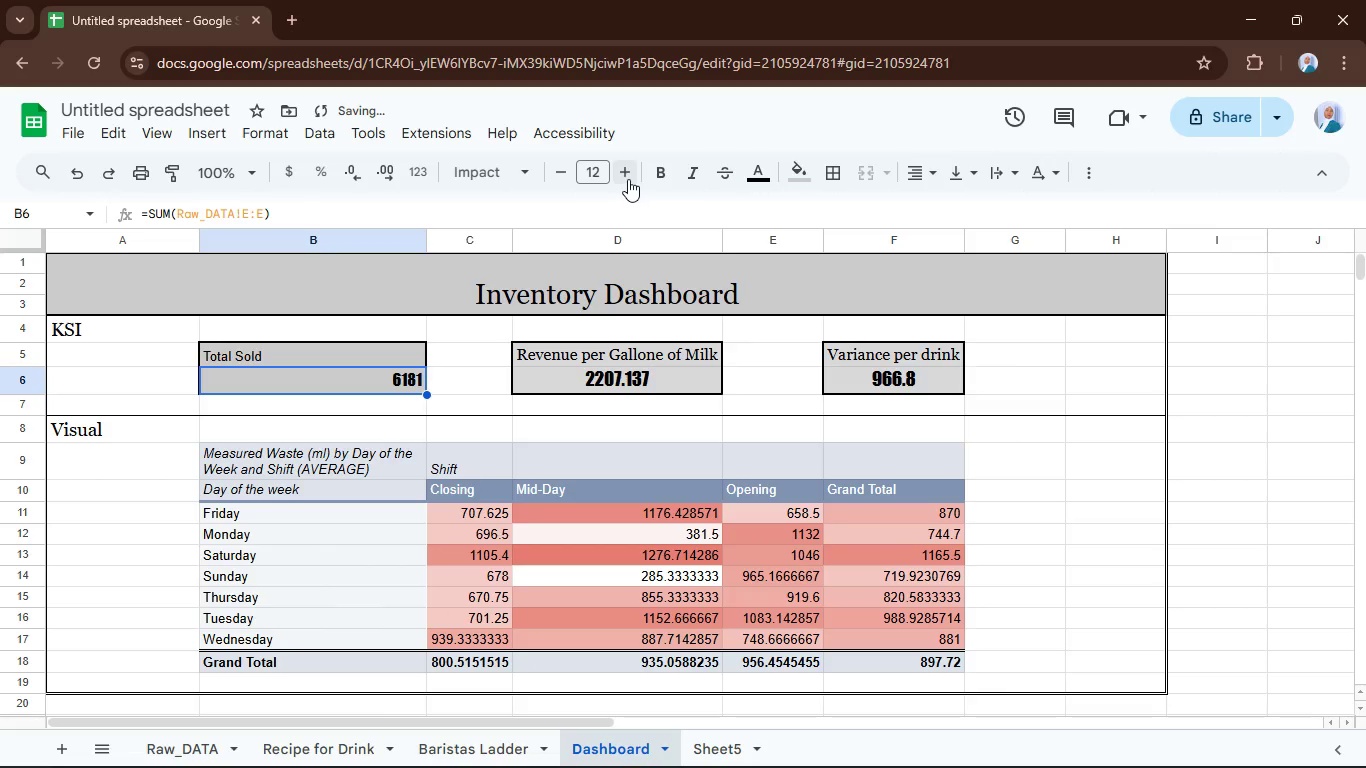 
triple_click([628, 179])
 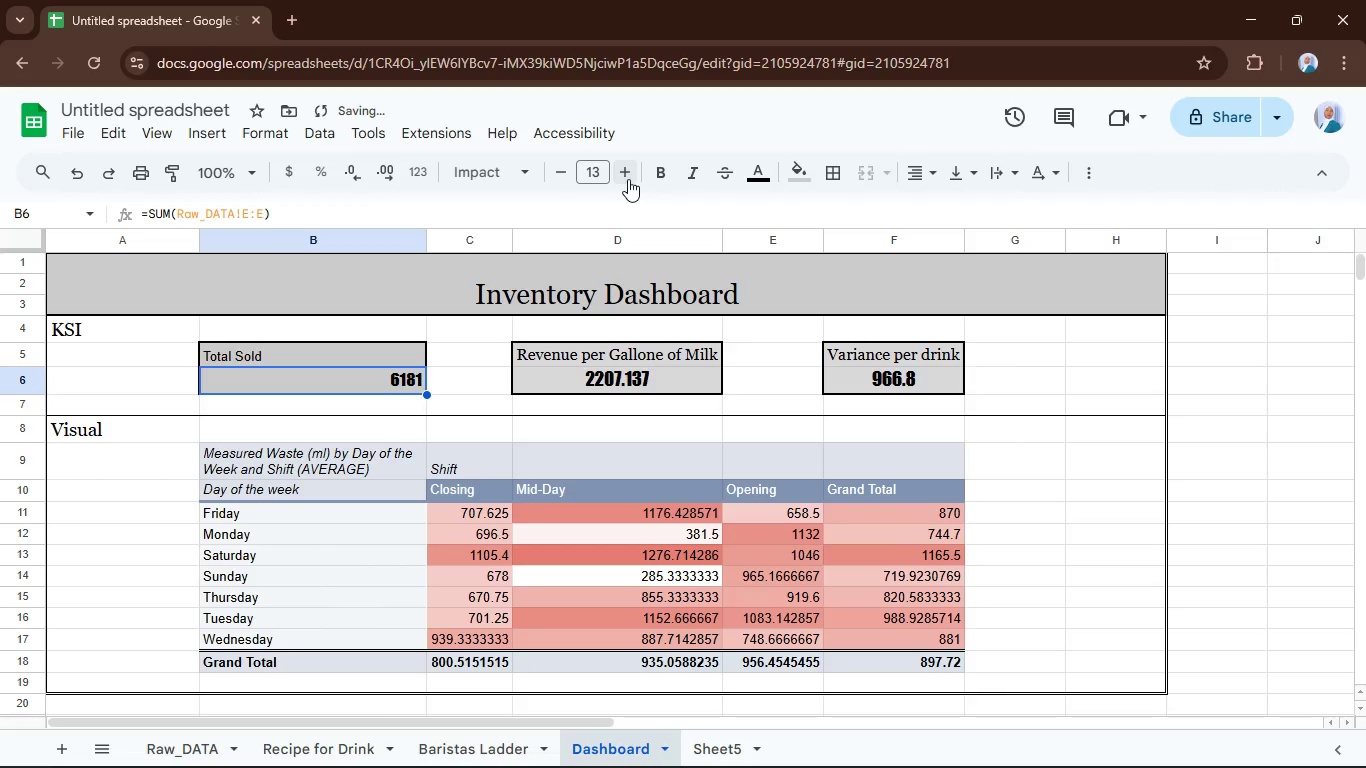 
triple_click([628, 179])
 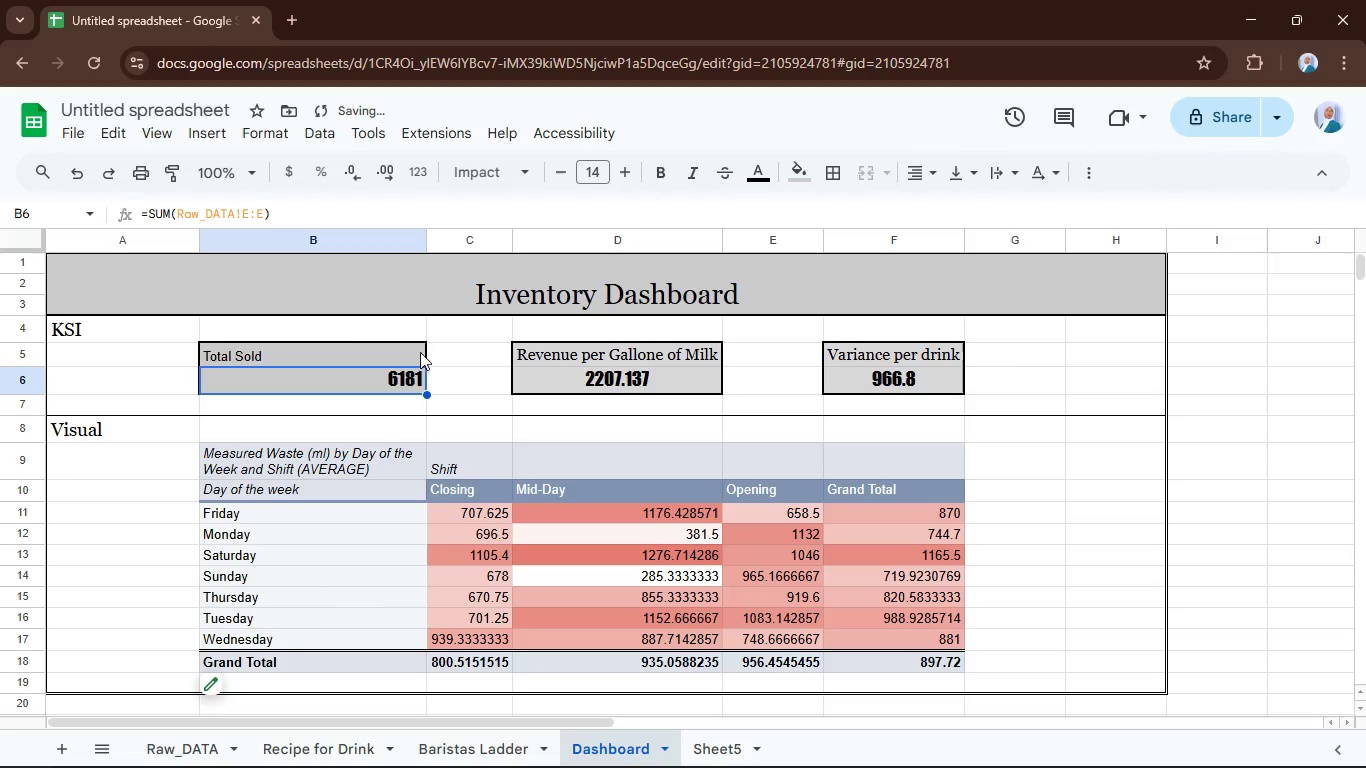 
left_click([349, 358])
 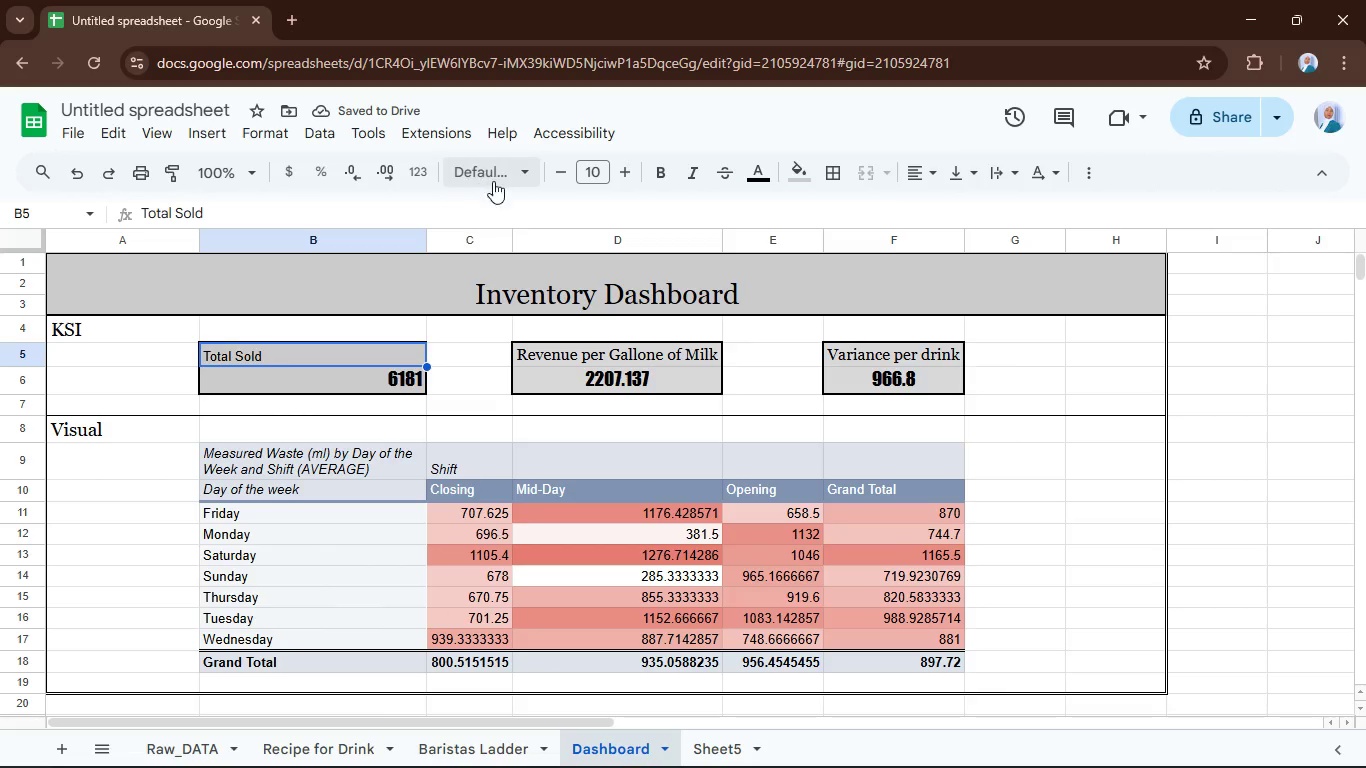 
left_click([488, 177])
 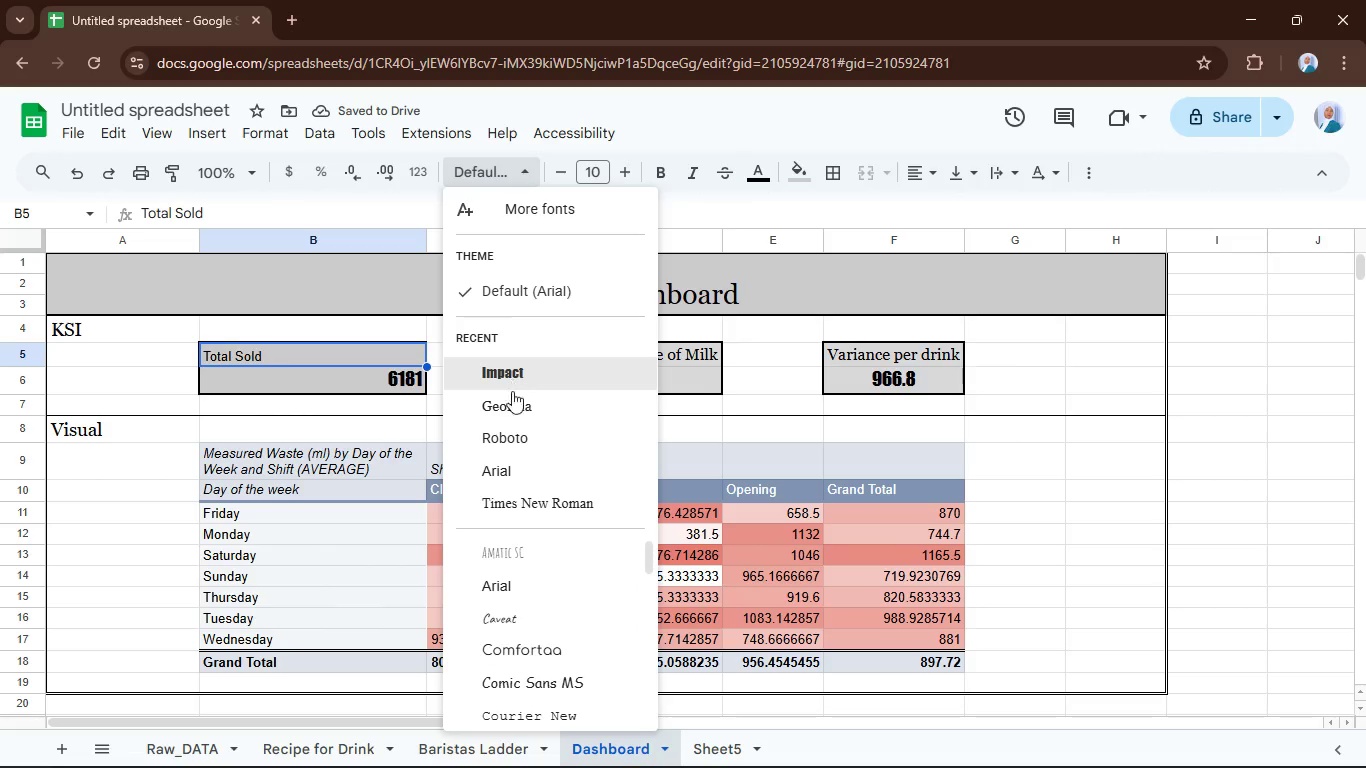 
left_click([513, 415])
 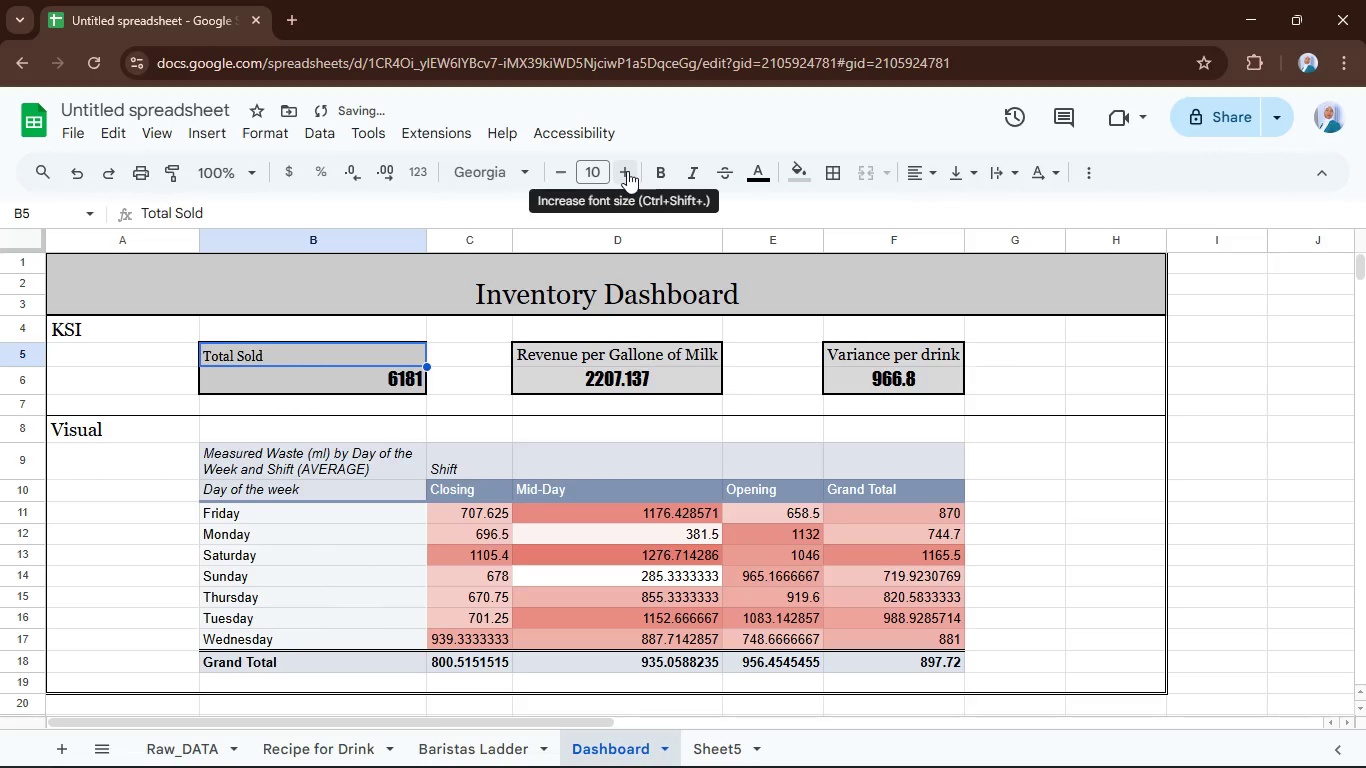 
left_click([627, 171])
 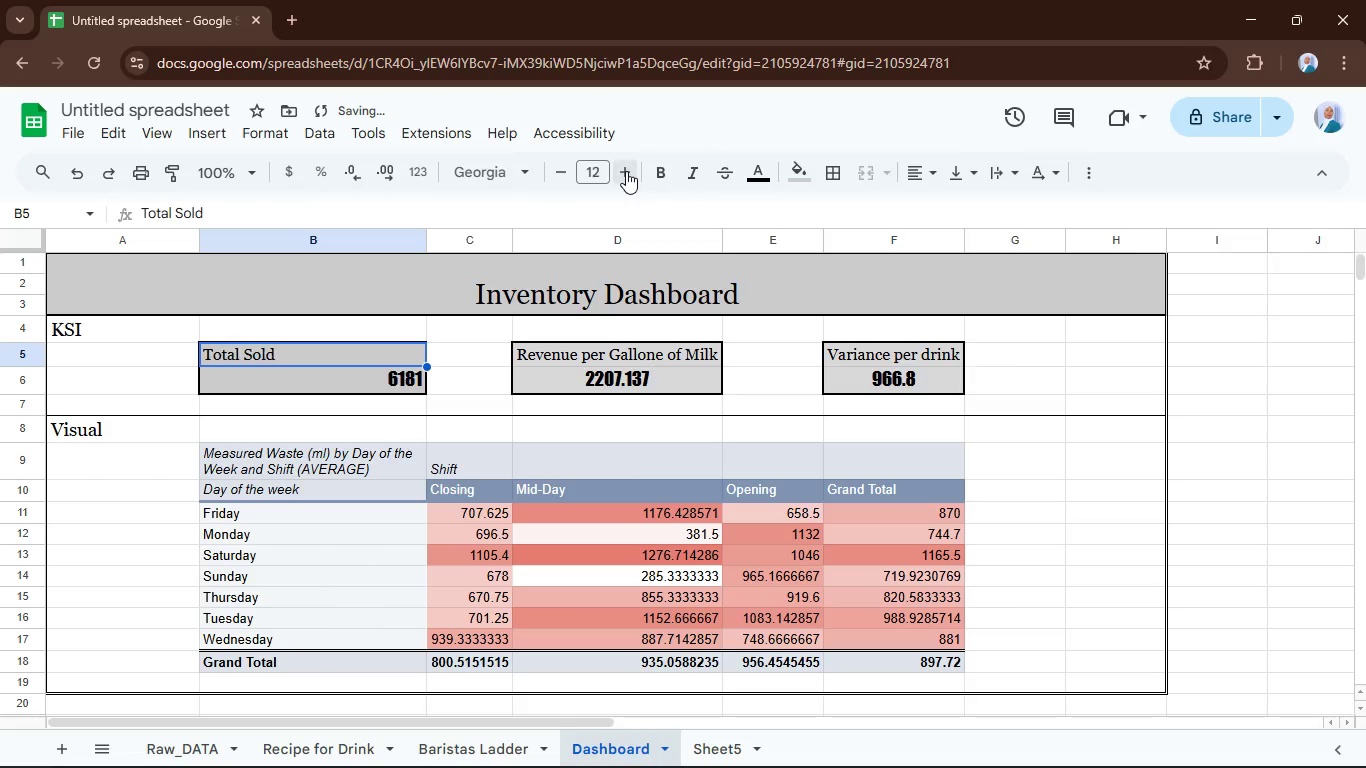 
triple_click([626, 171])
 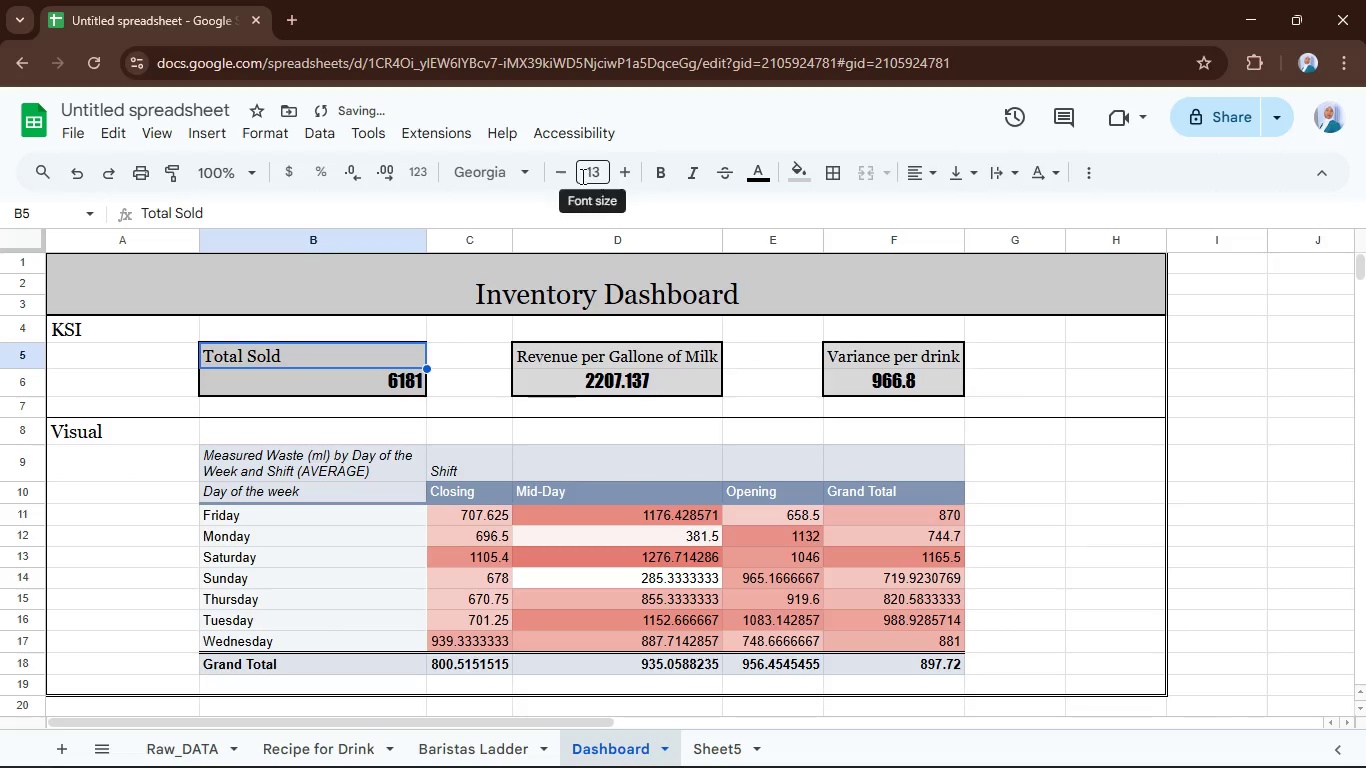 
left_click([564, 176])
 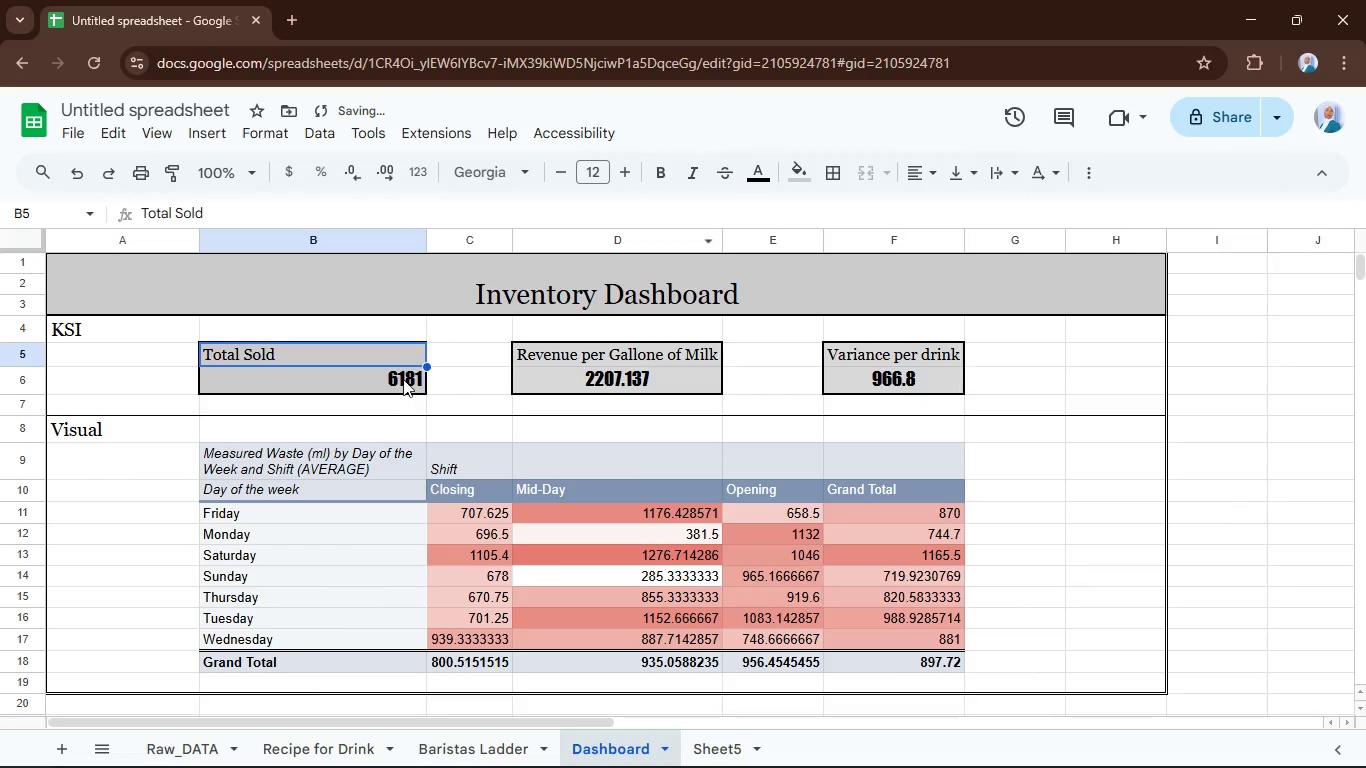 
hold_key(key=ControlLeft, duration=0.75)
 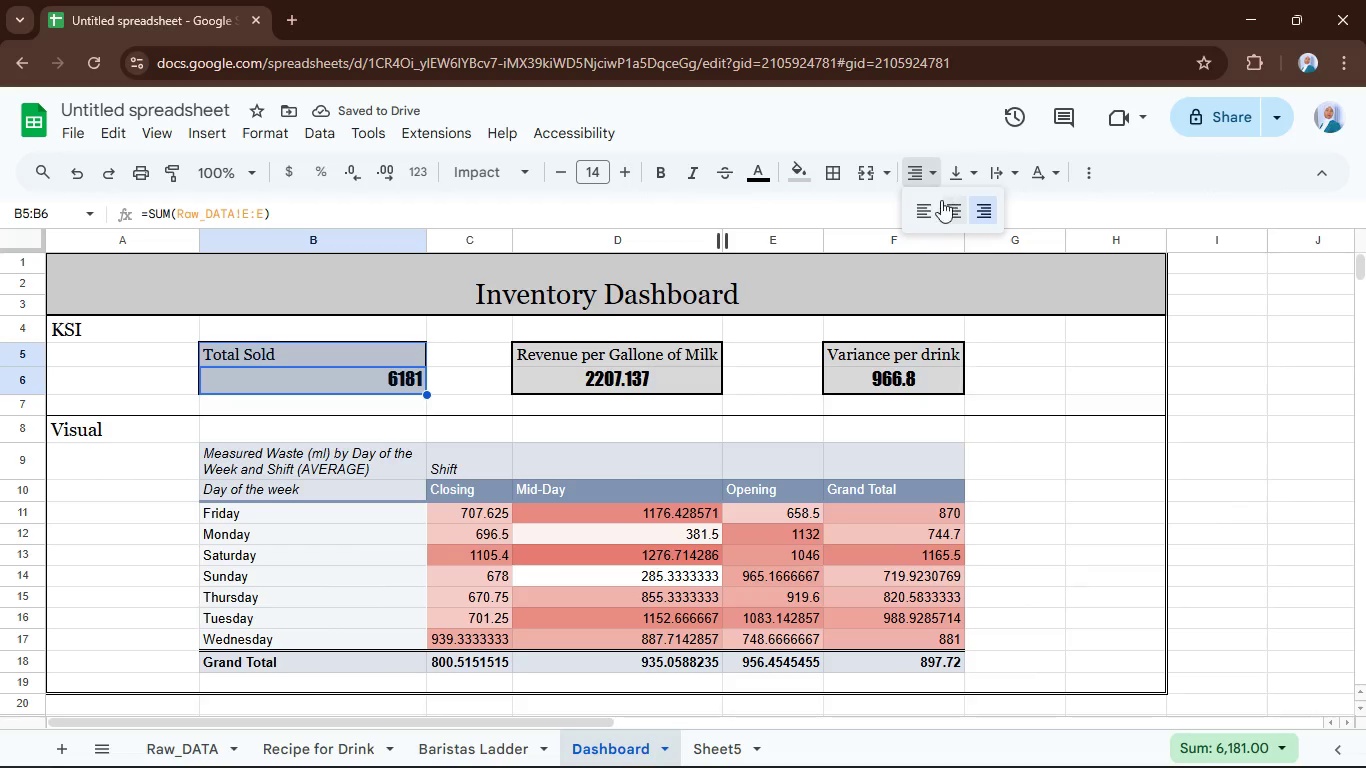 
left_click([946, 205])
 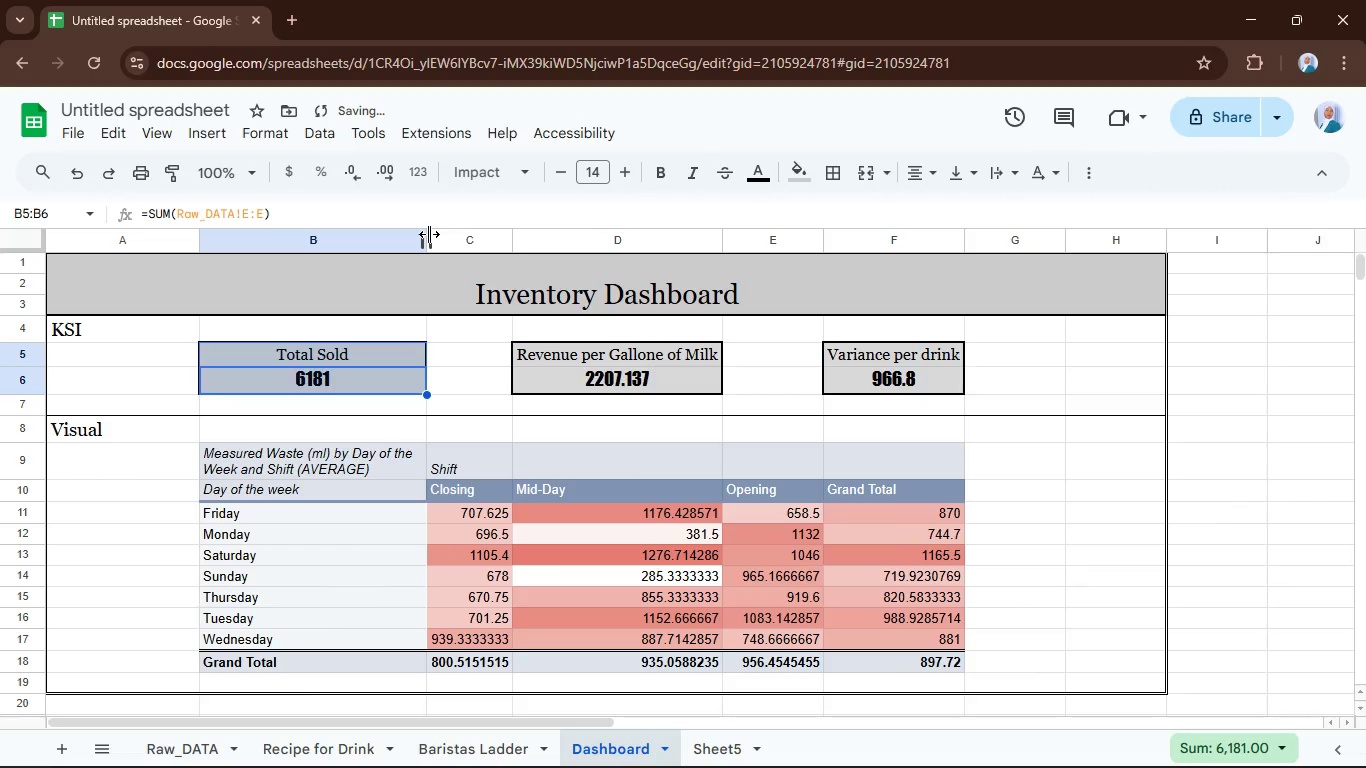 
double_click([429, 235])
 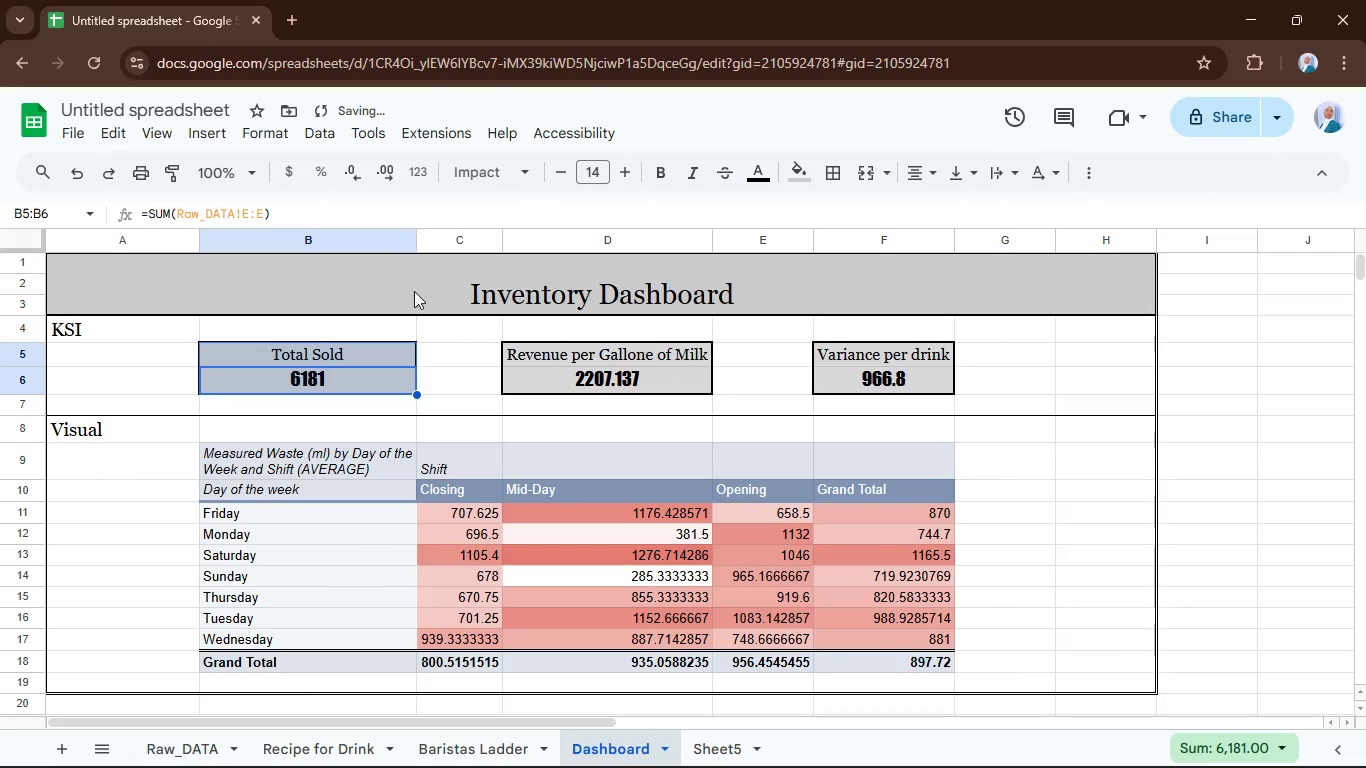 
left_click([441, 356])
 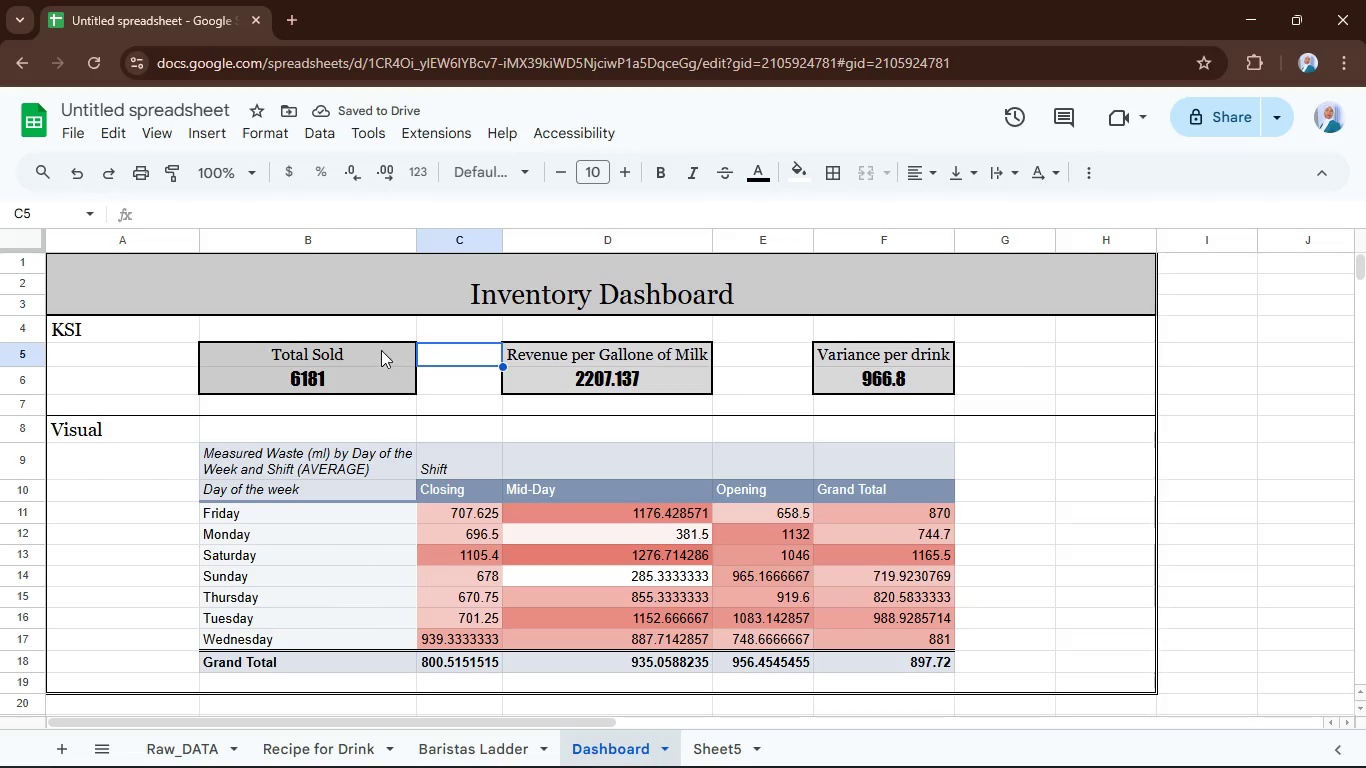 
left_click([377, 347])
 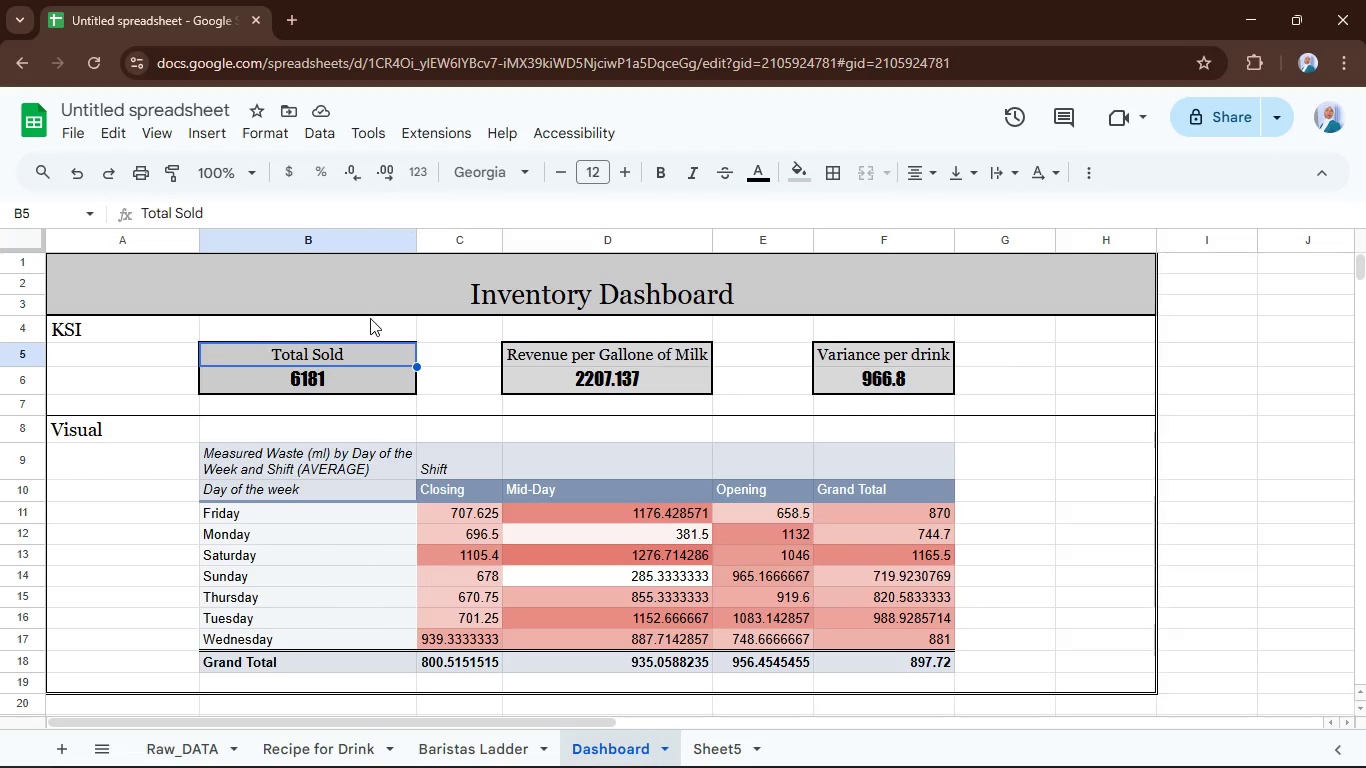 
key(Enter)
 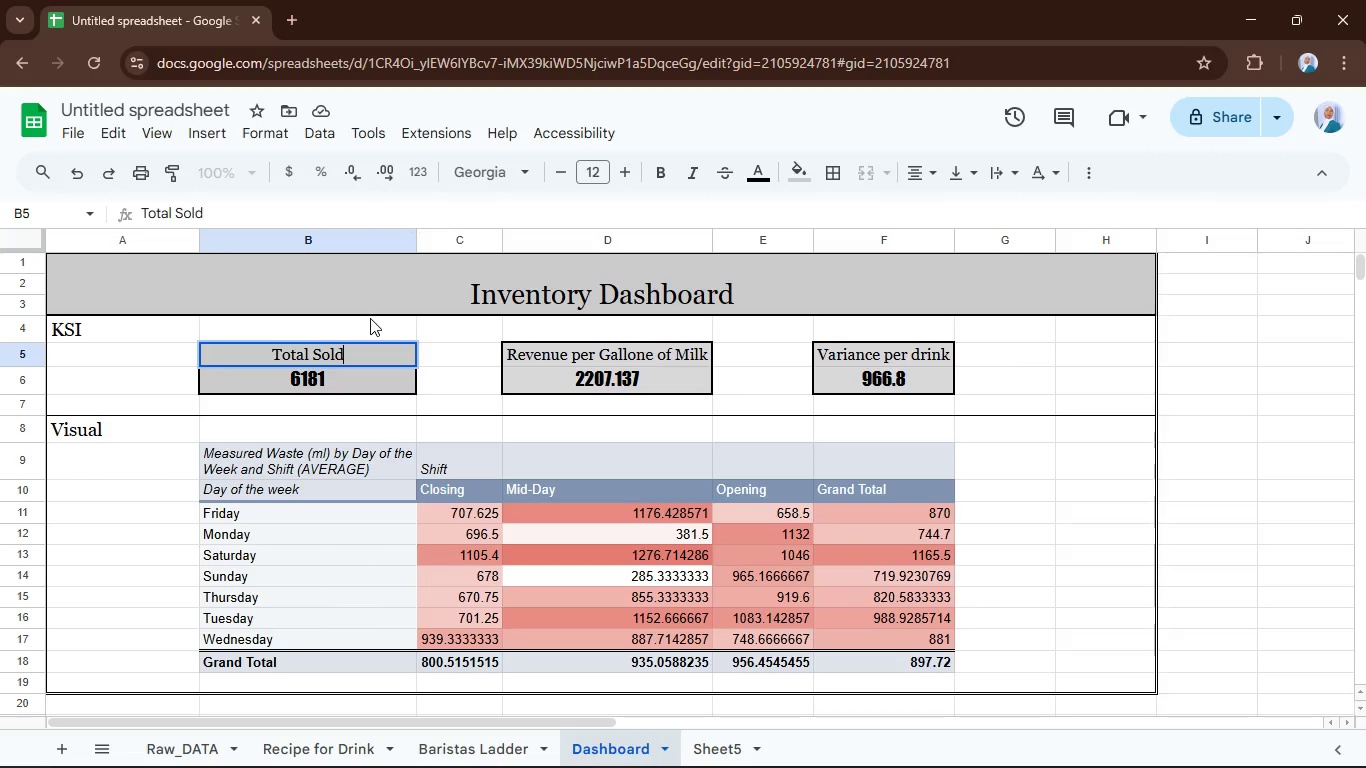 
key(ArrowLeft)